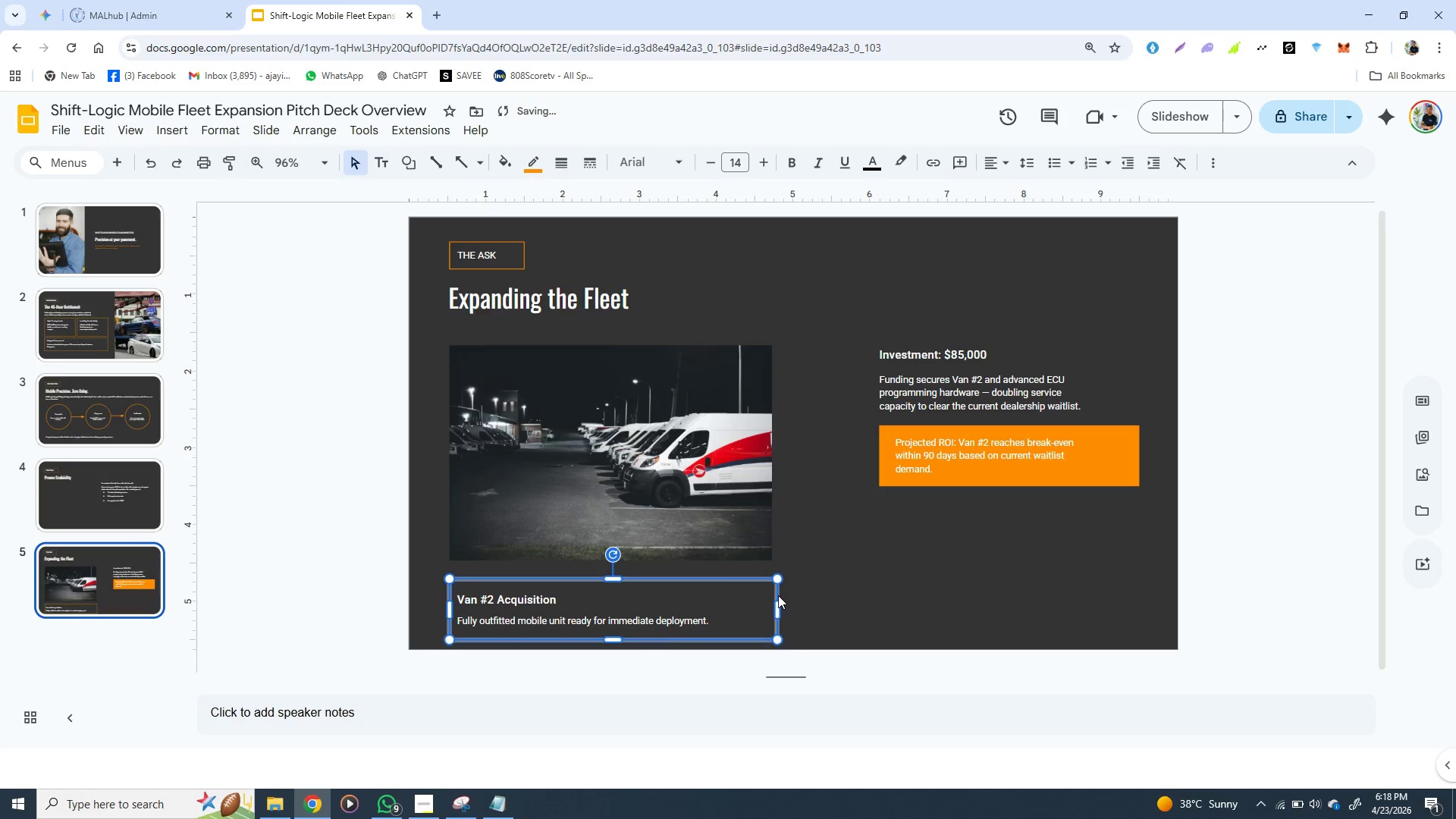 
key(ArrowUp)
 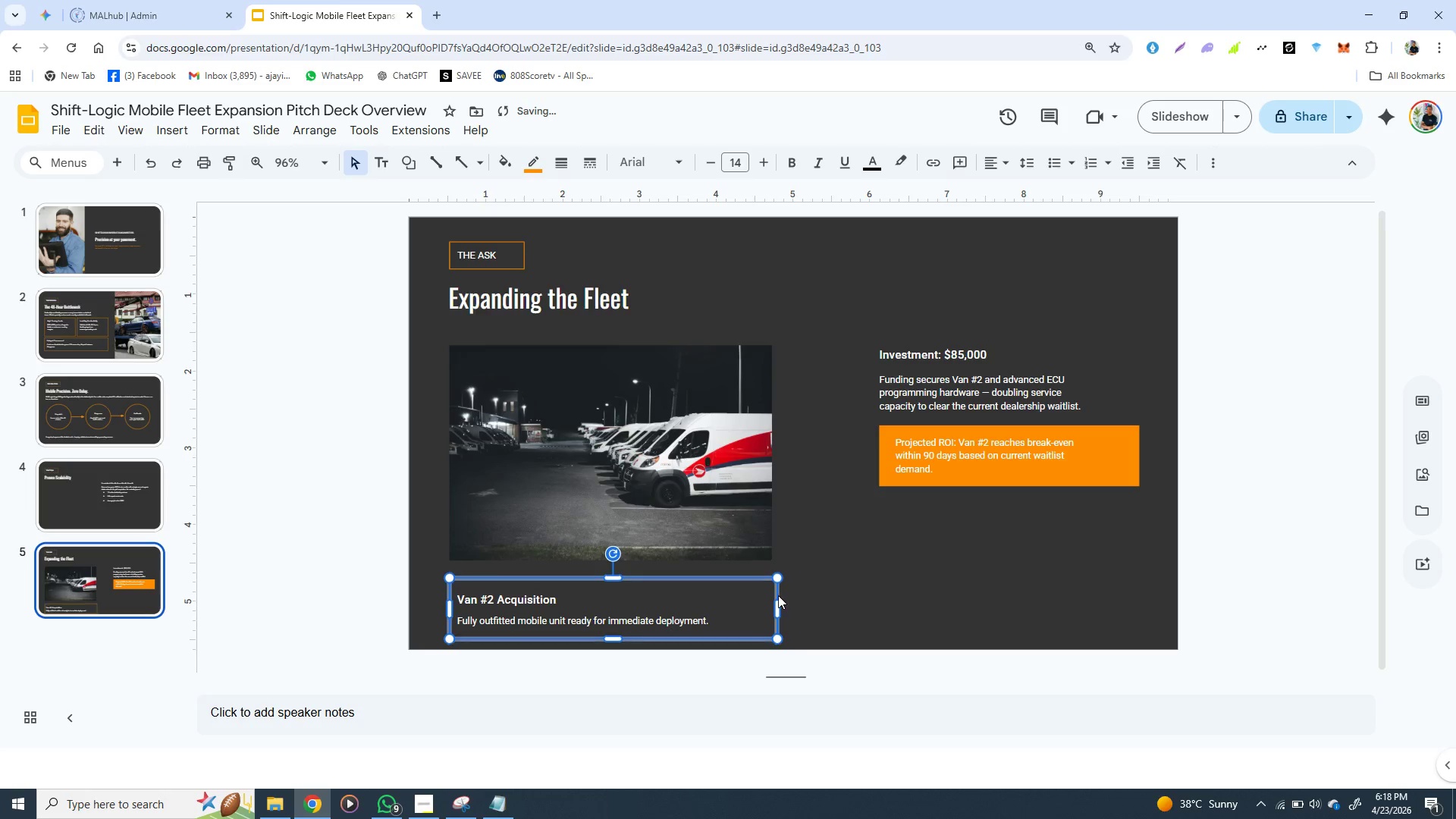 
key(ArrowUp)
 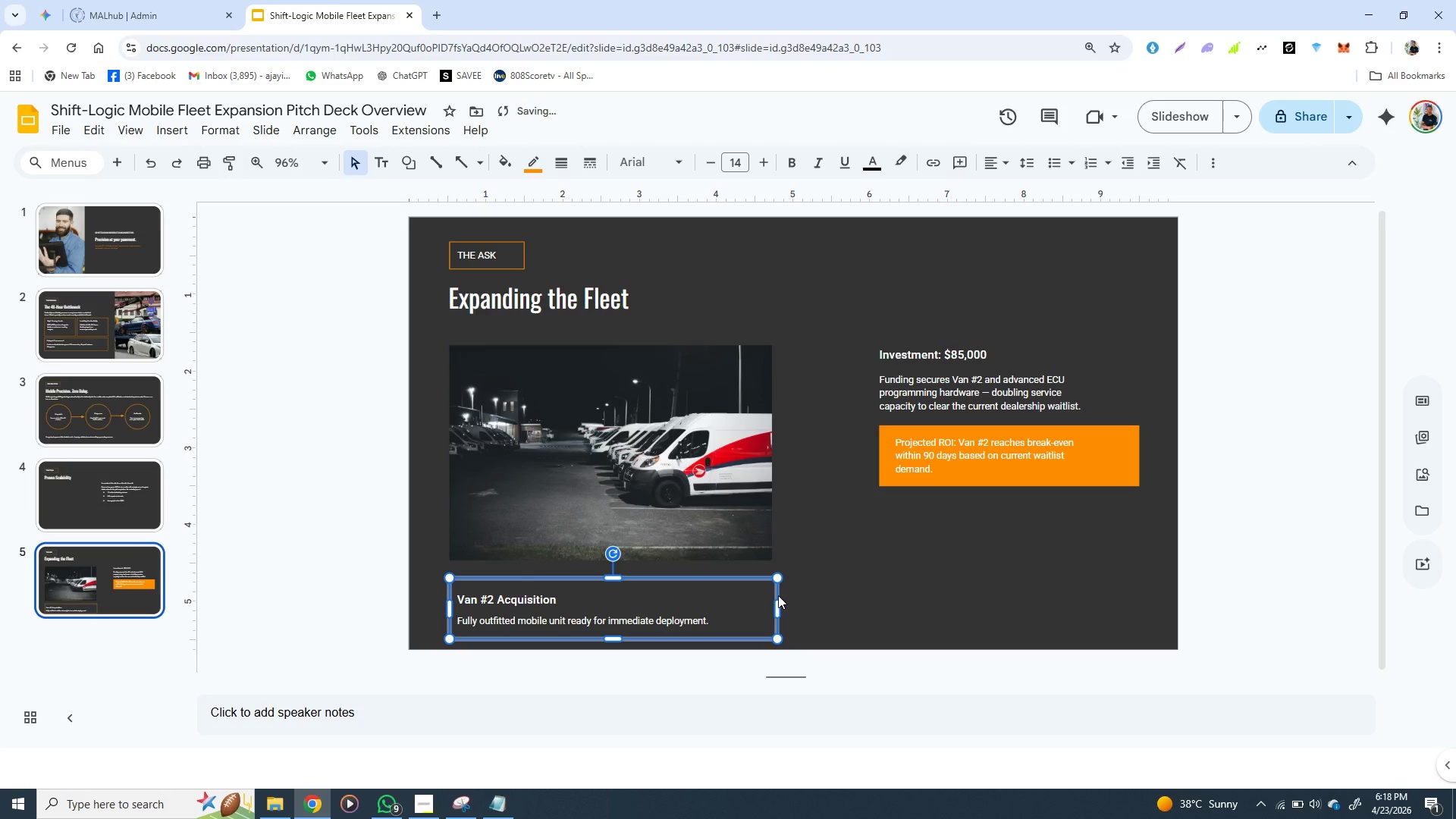 
key(ArrowLeft)
 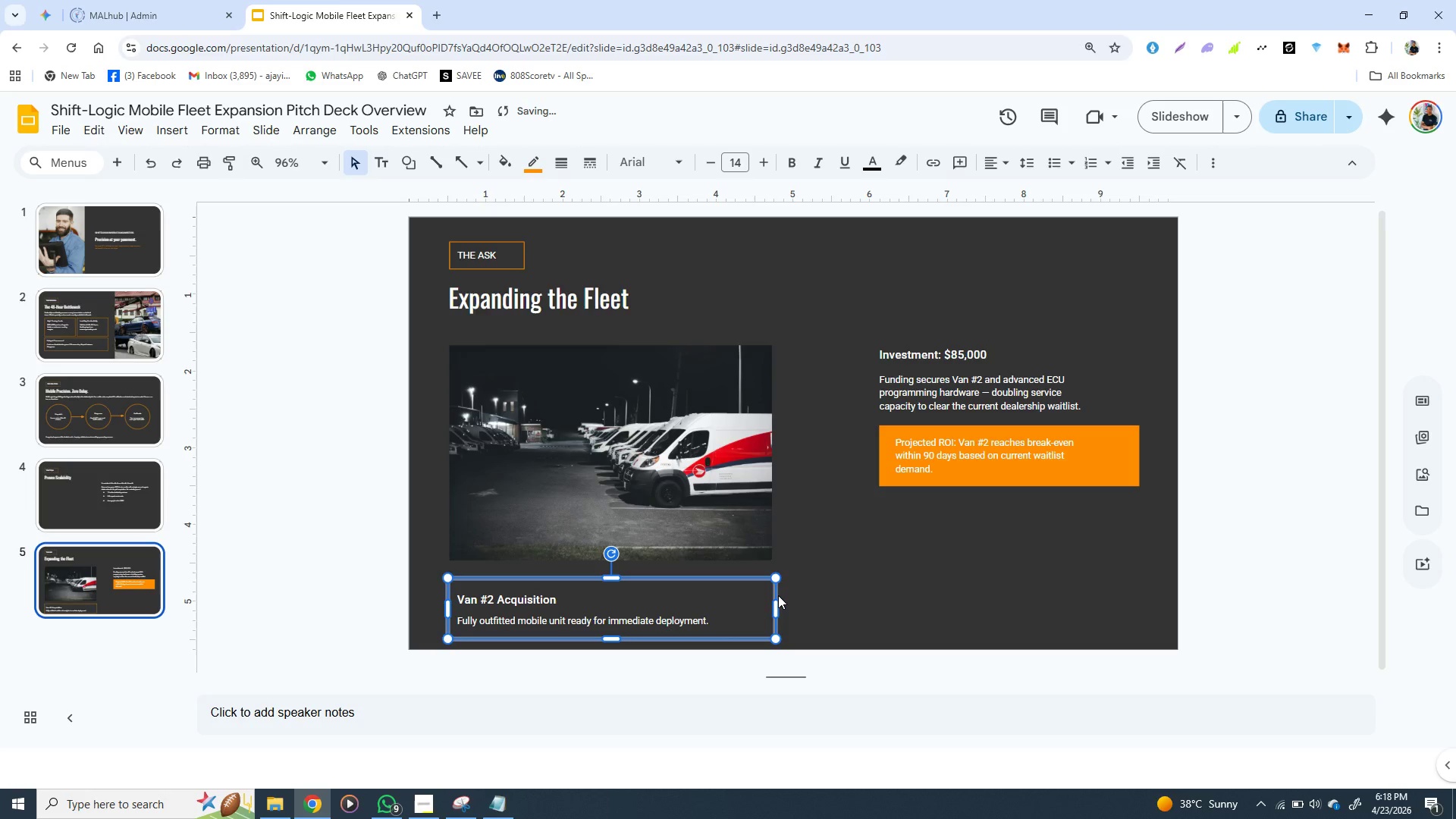 
key(ArrowLeft)
 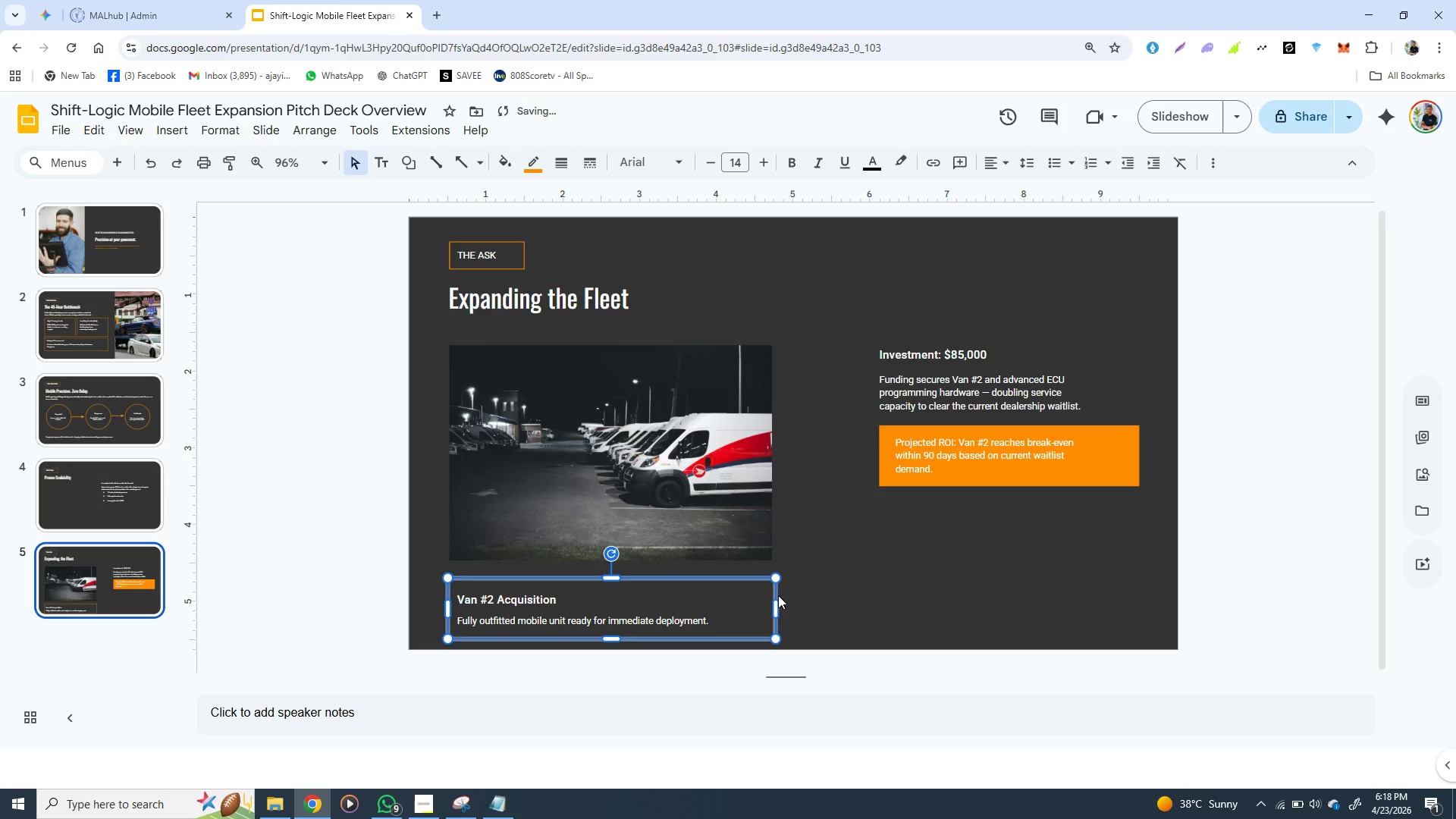 
key(ArrowLeft)
 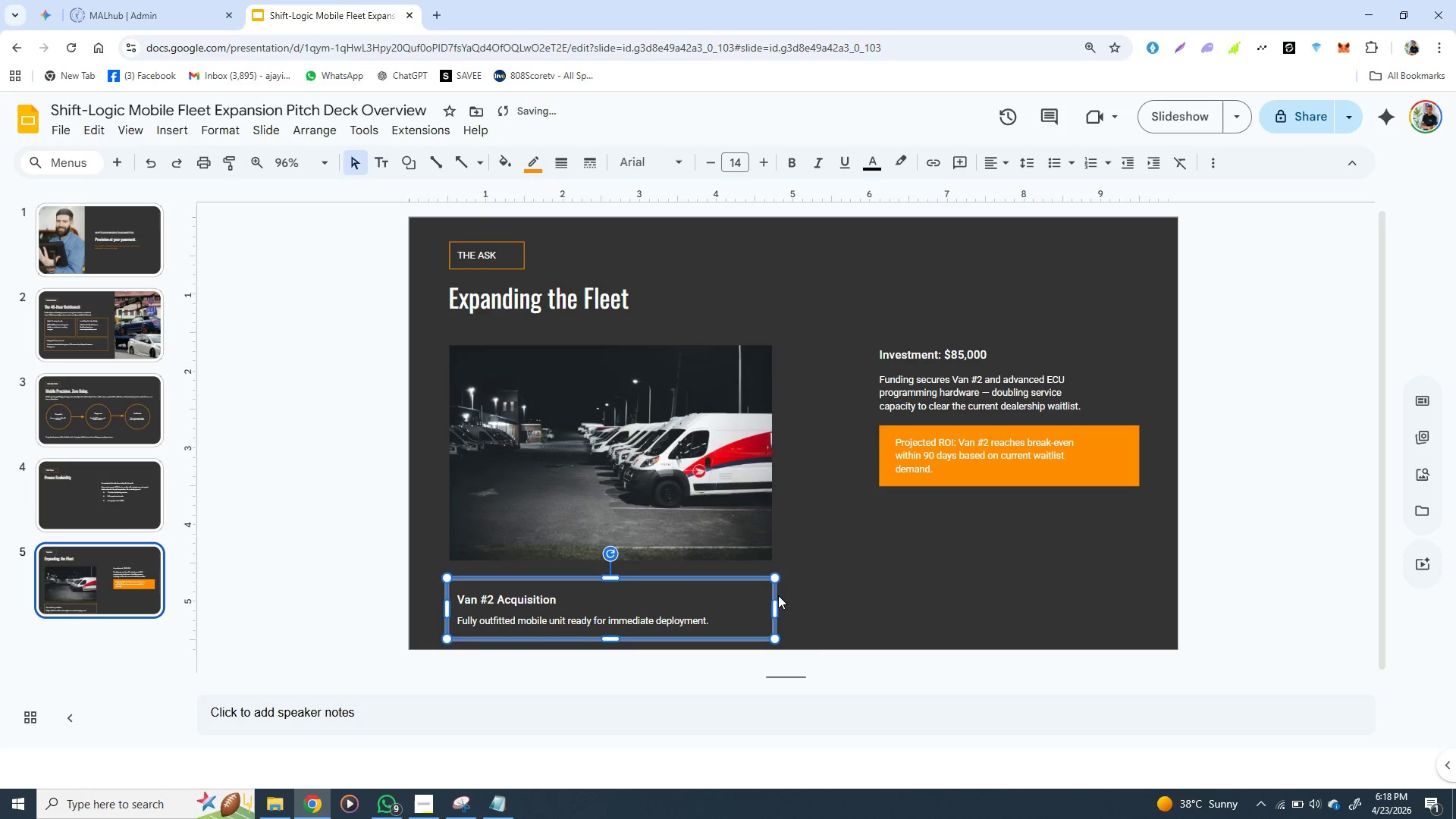 
key(ArrowLeft)
 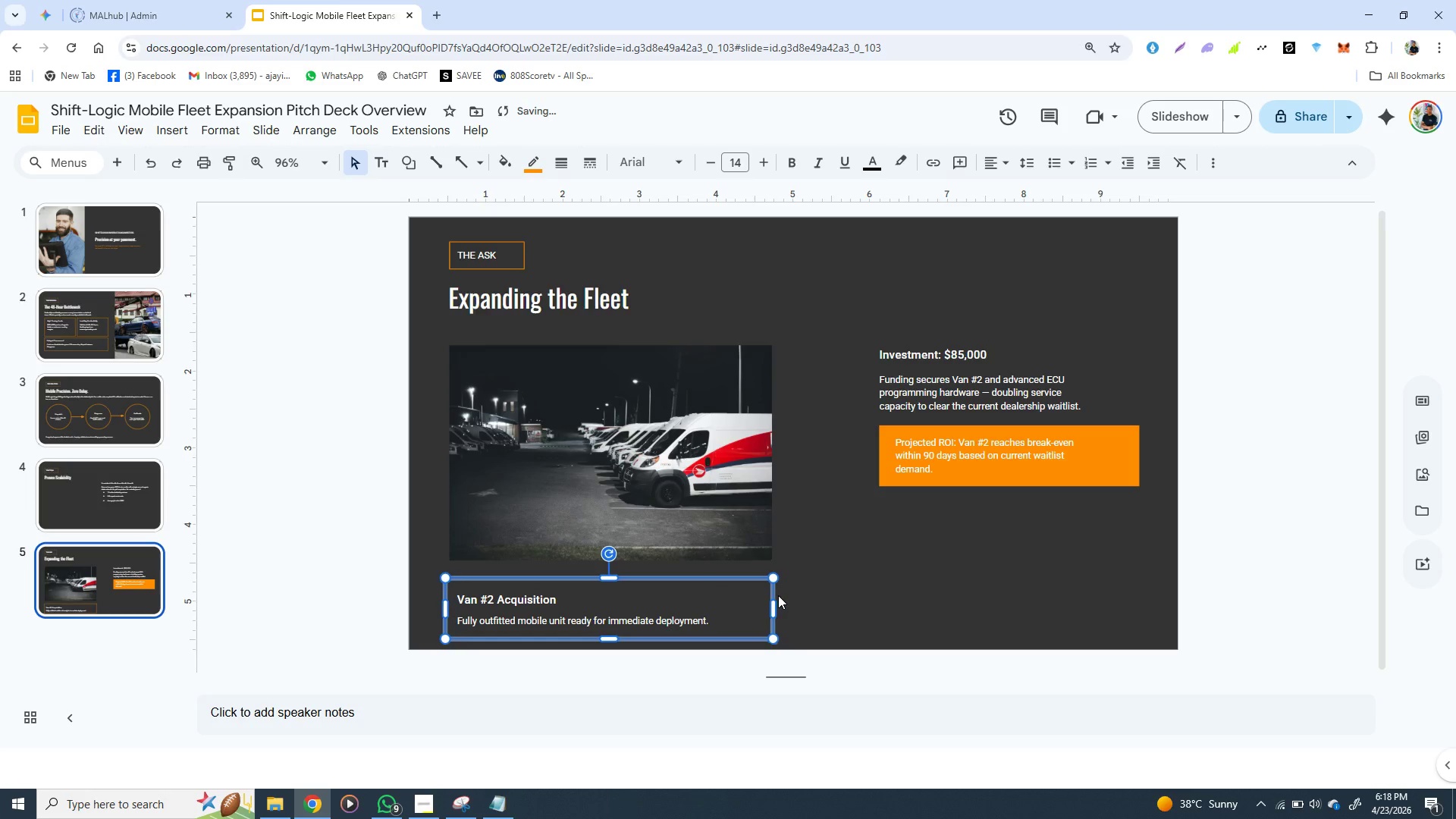 
key(ArrowLeft)
 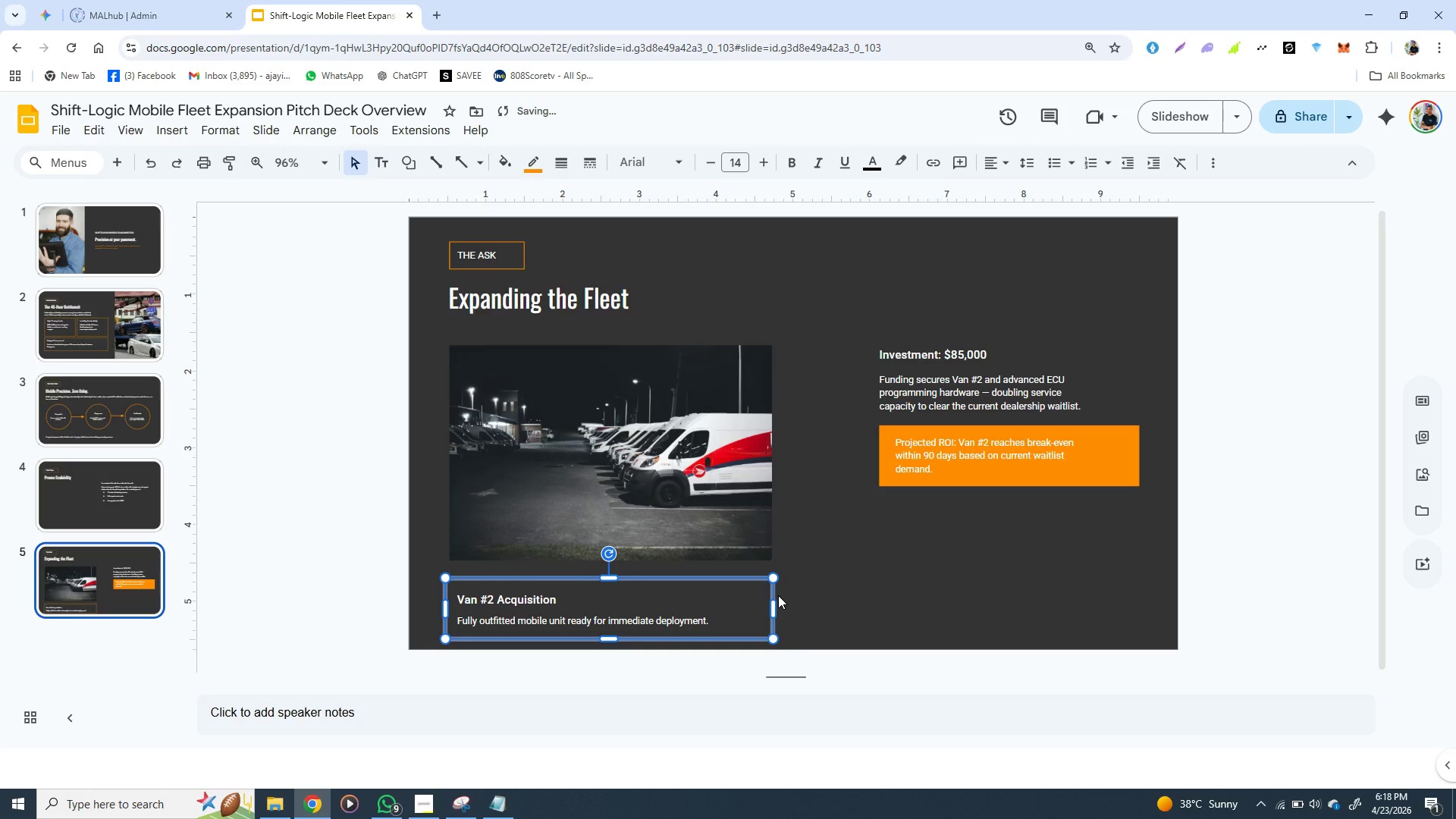 
key(ArrowDown)
 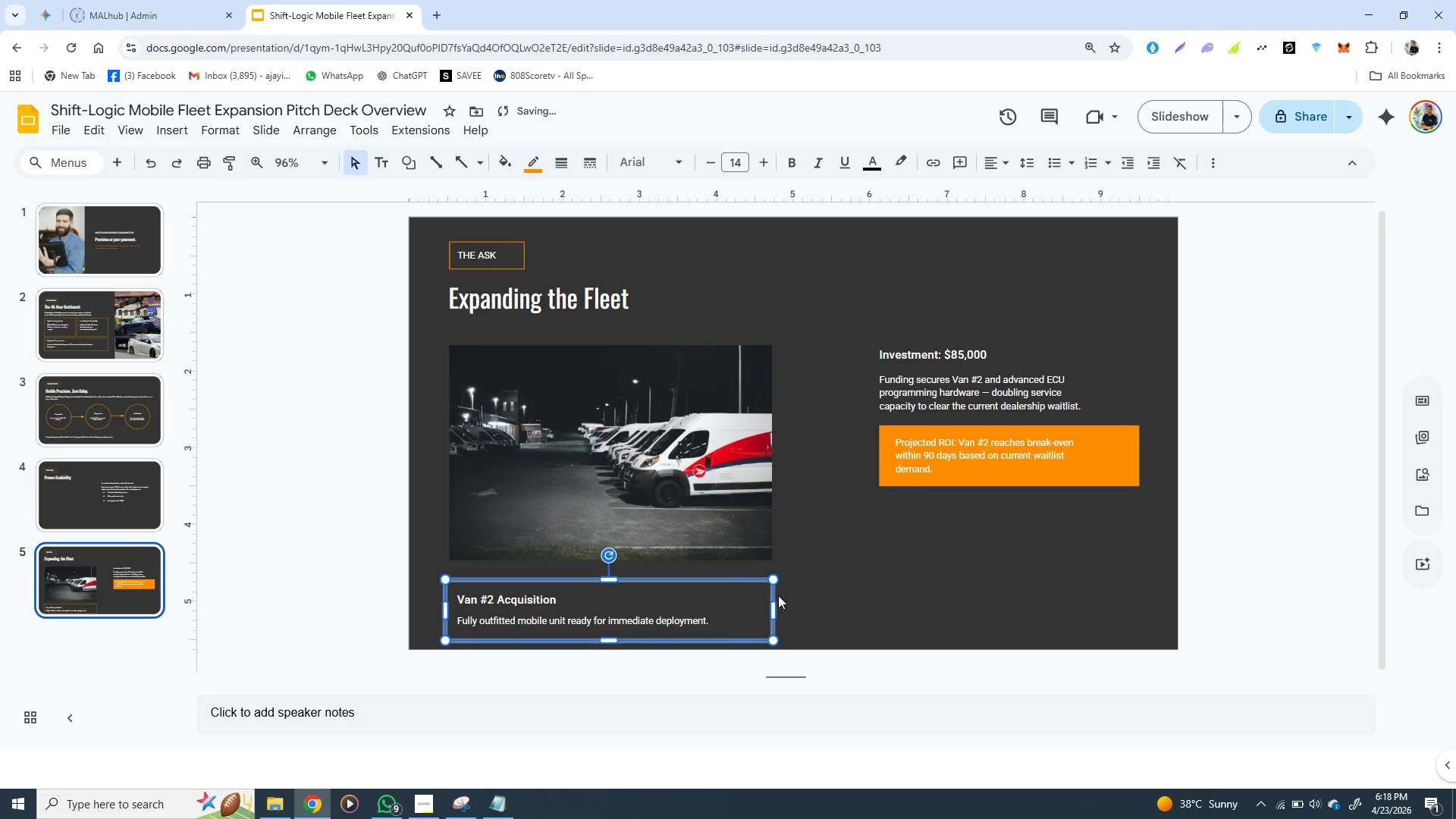 
key(ArrowDown)
 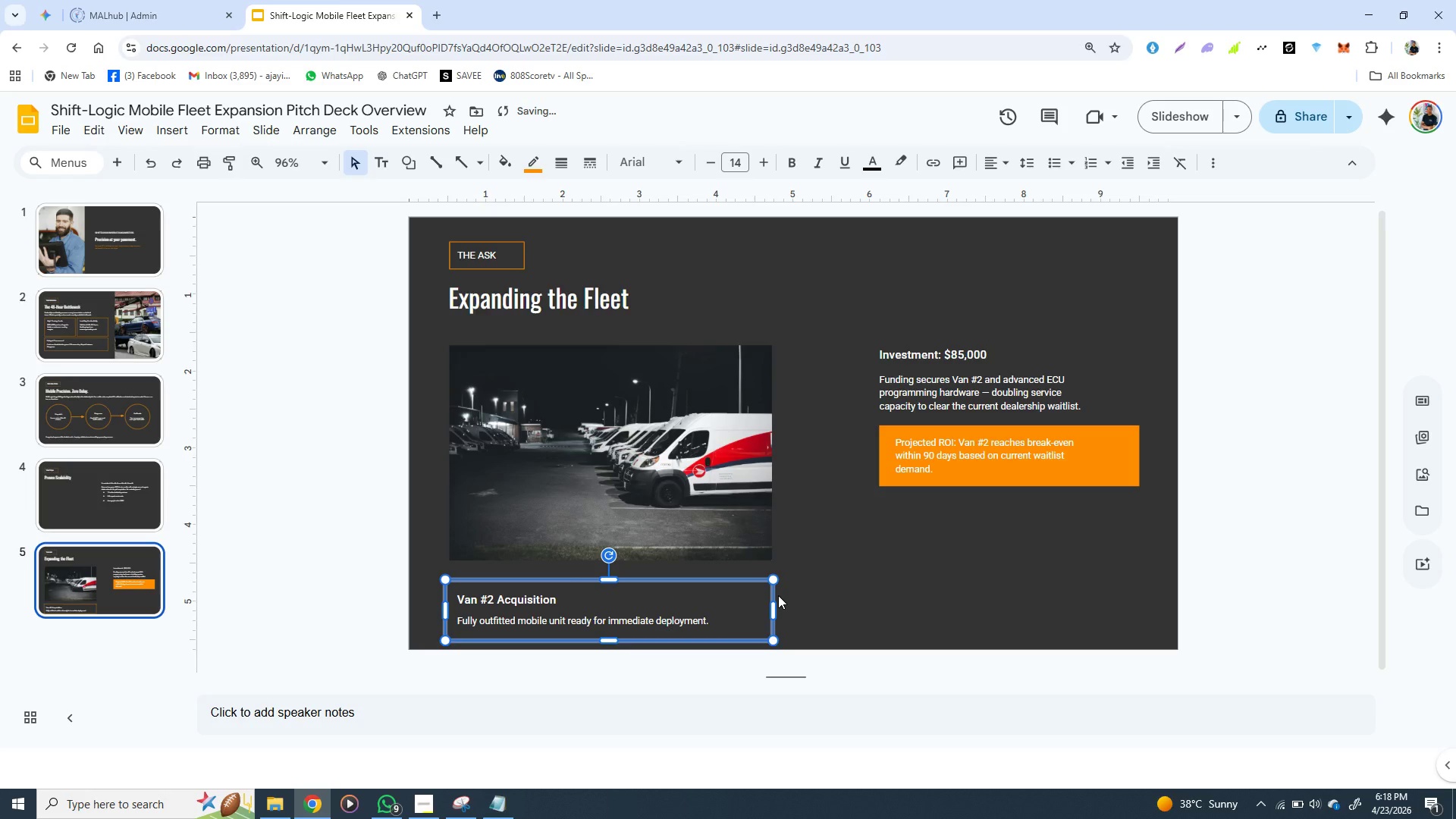 
key(ArrowUp)
 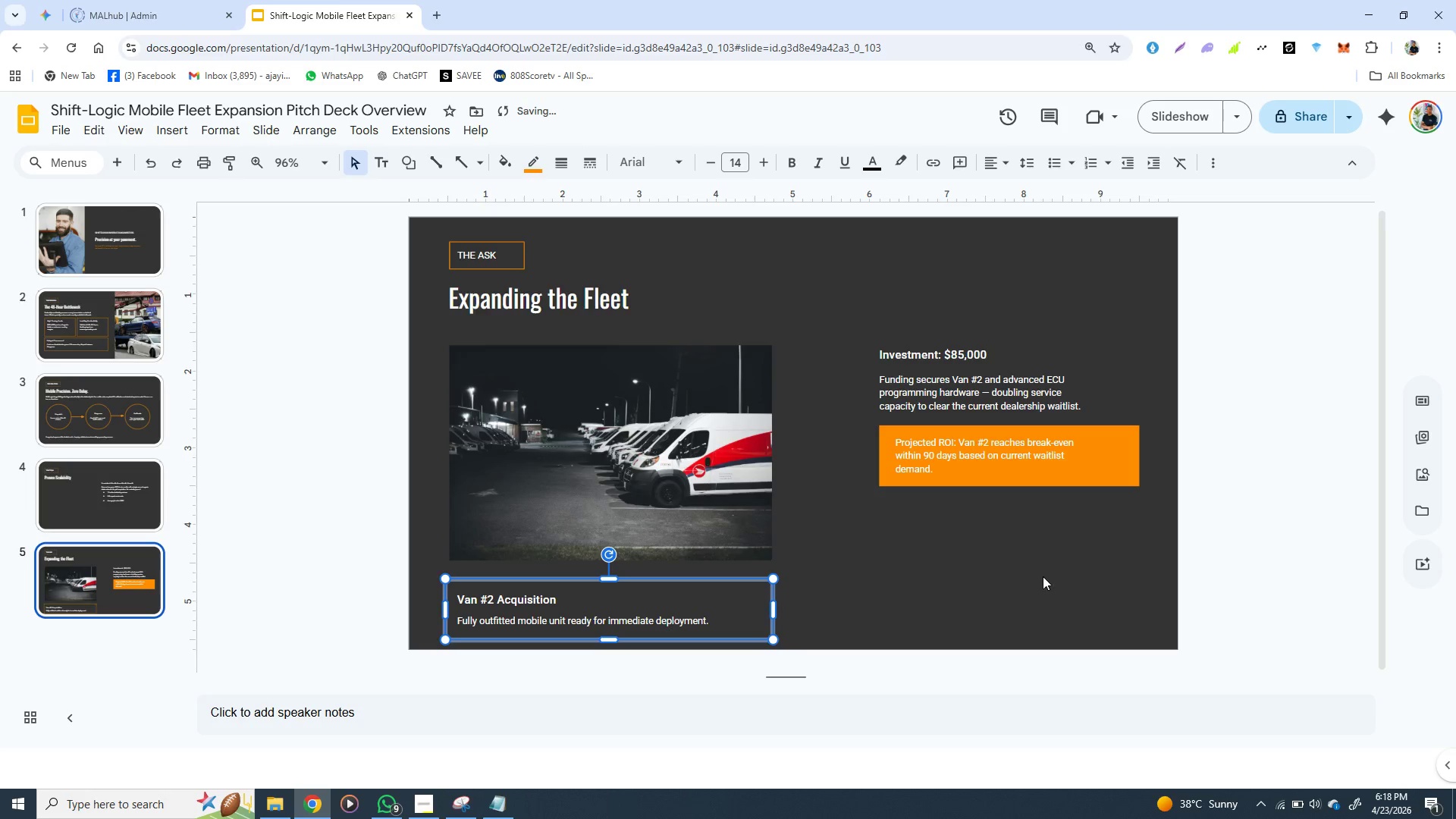 
left_click([1043, 576])
 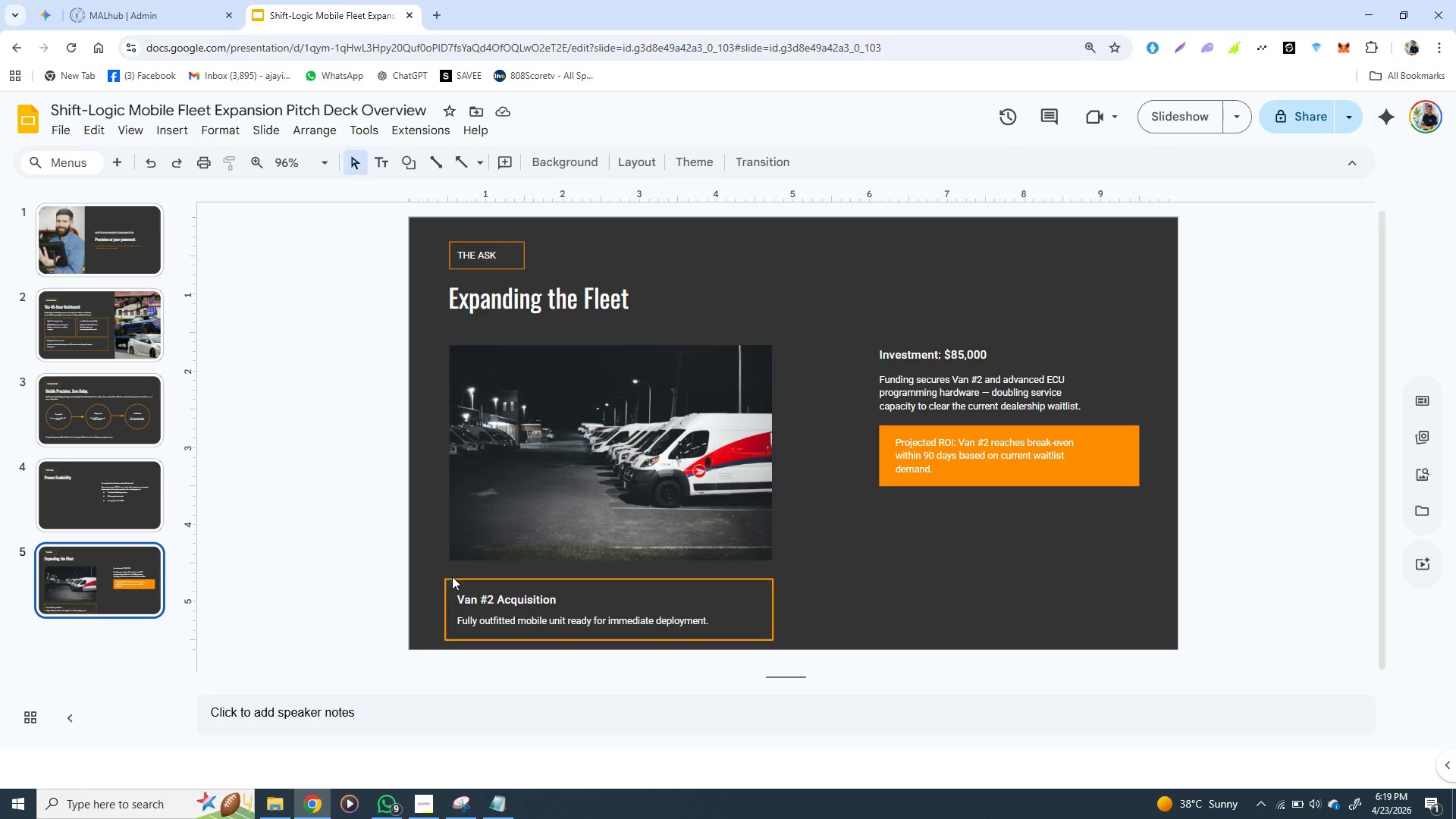 
wait(9.86)
 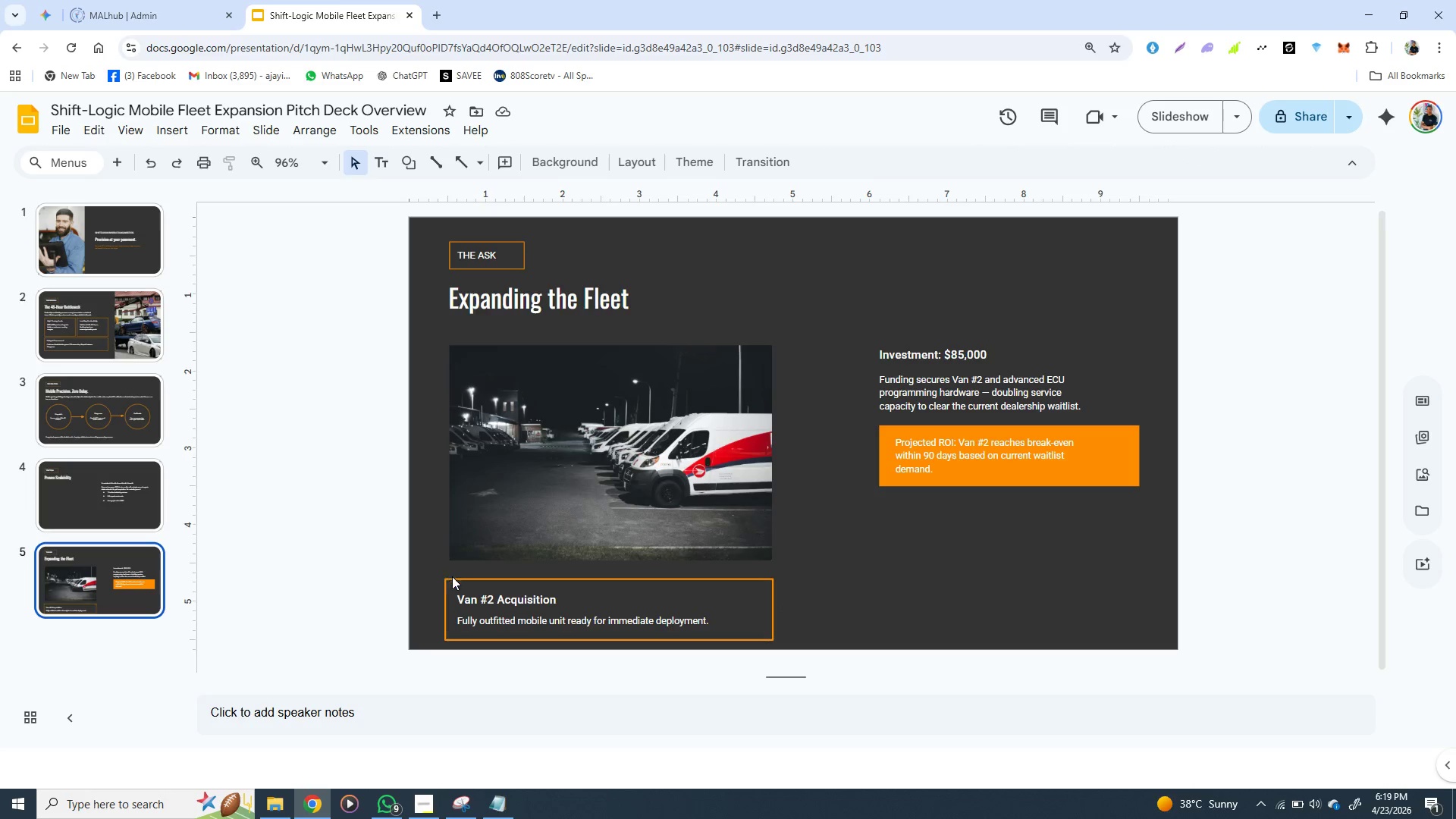 
left_click([620, 590])
 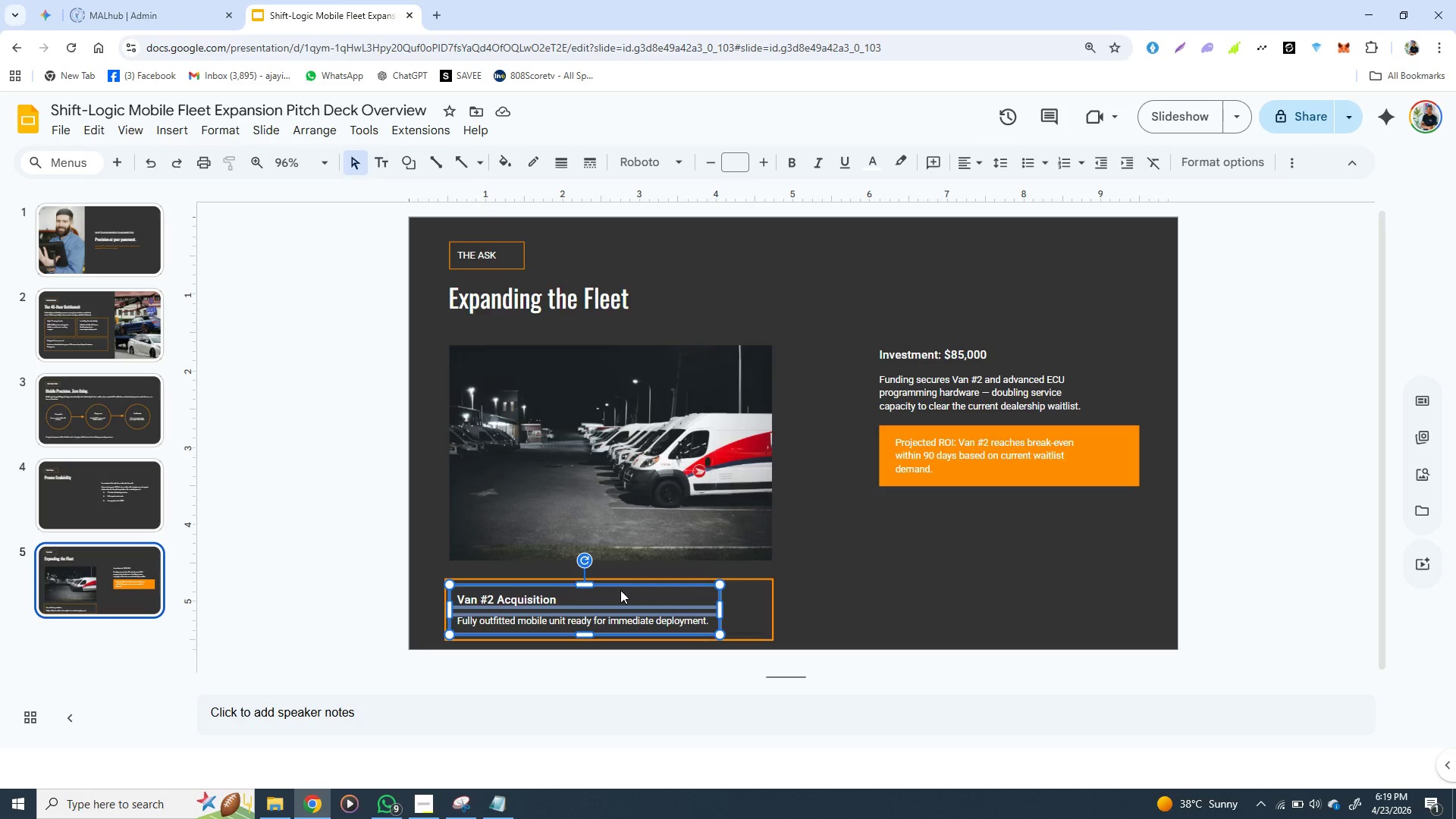 
hold_key(key=ShiftLeft, duration=1.53)
 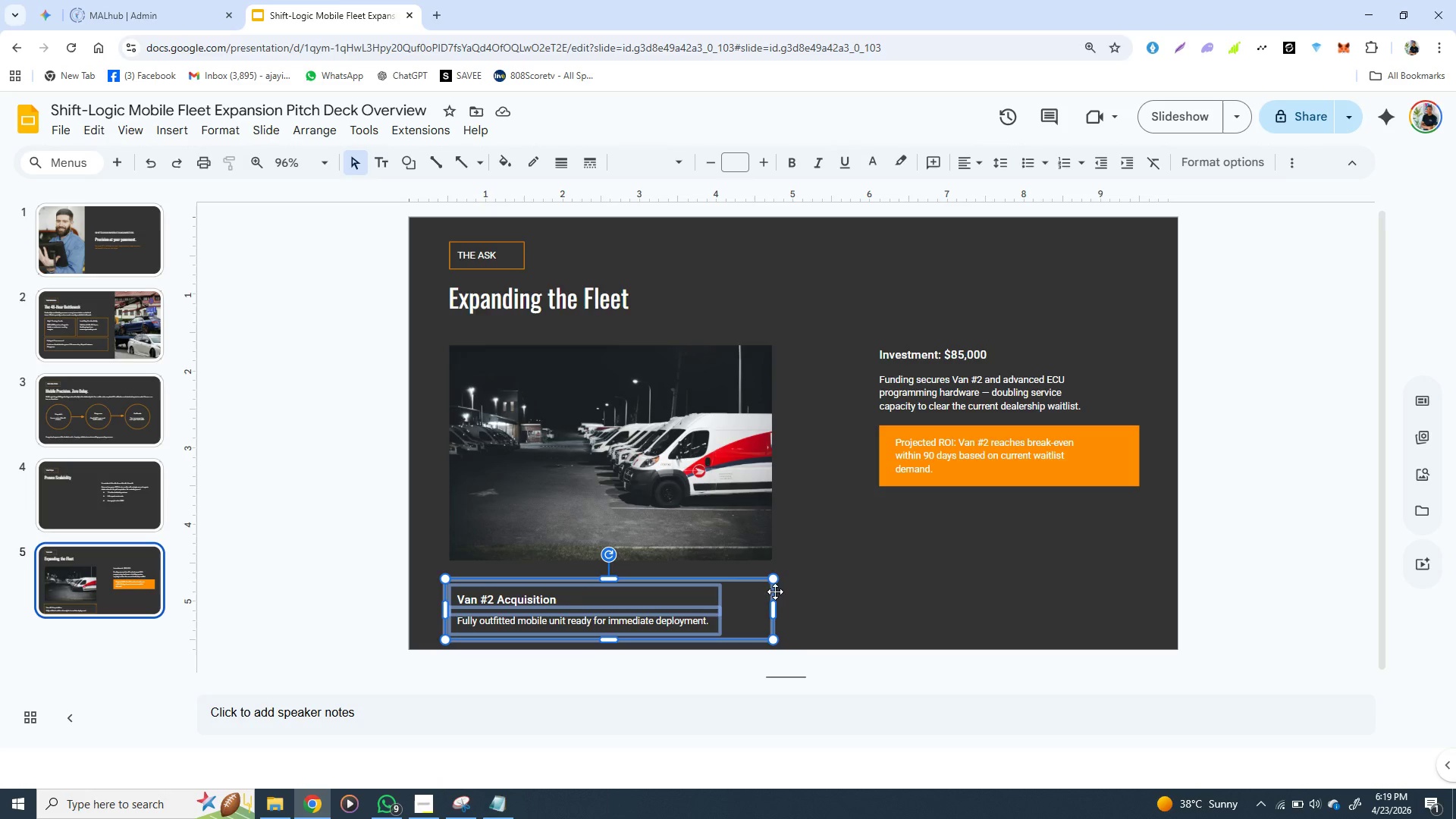 
hold_key(key=ShiftLeft, duration=0.39)
left_click([775, 592])
 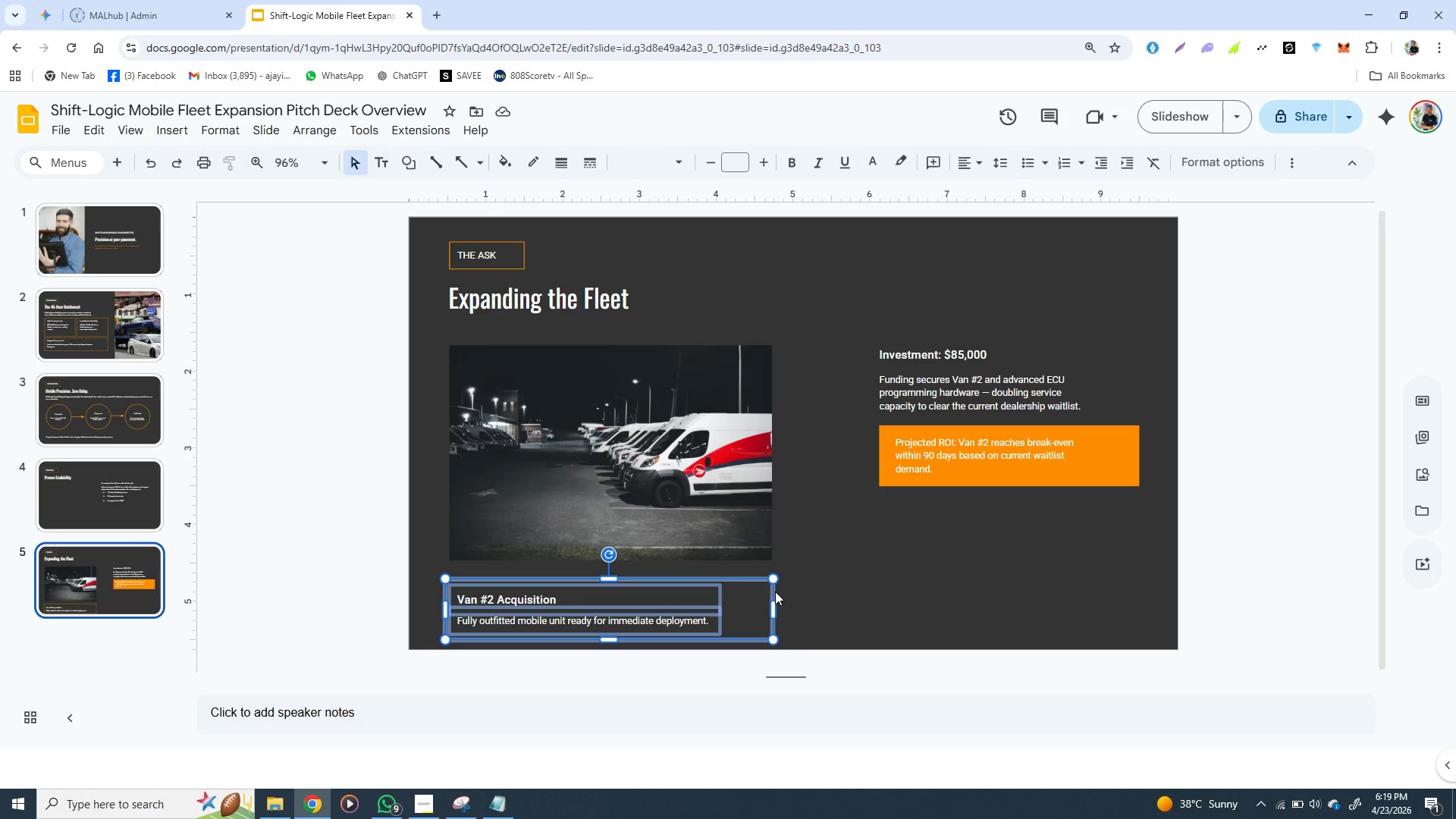 
right_click([775, 592])
 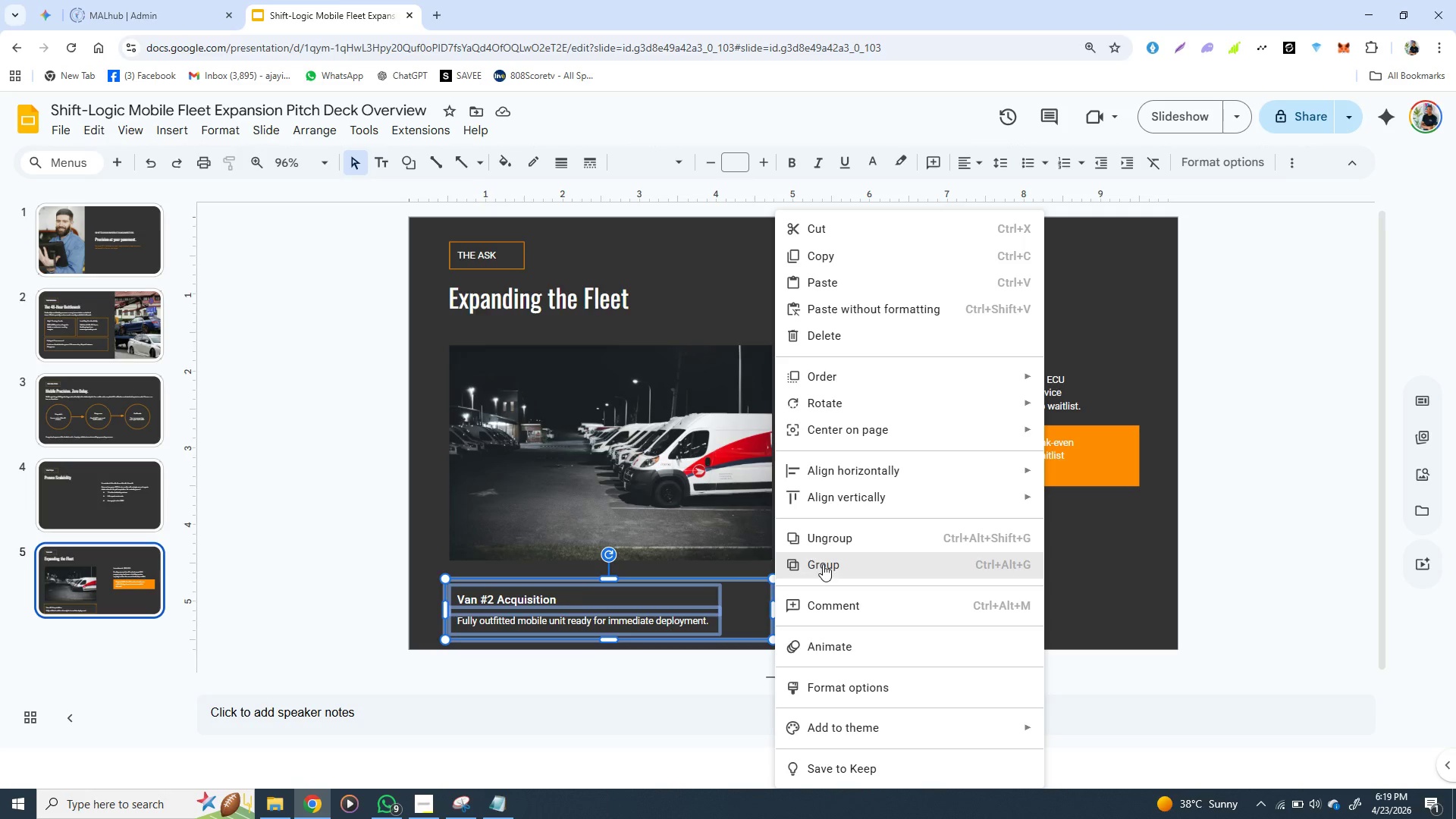 
left_click([823, 564])
 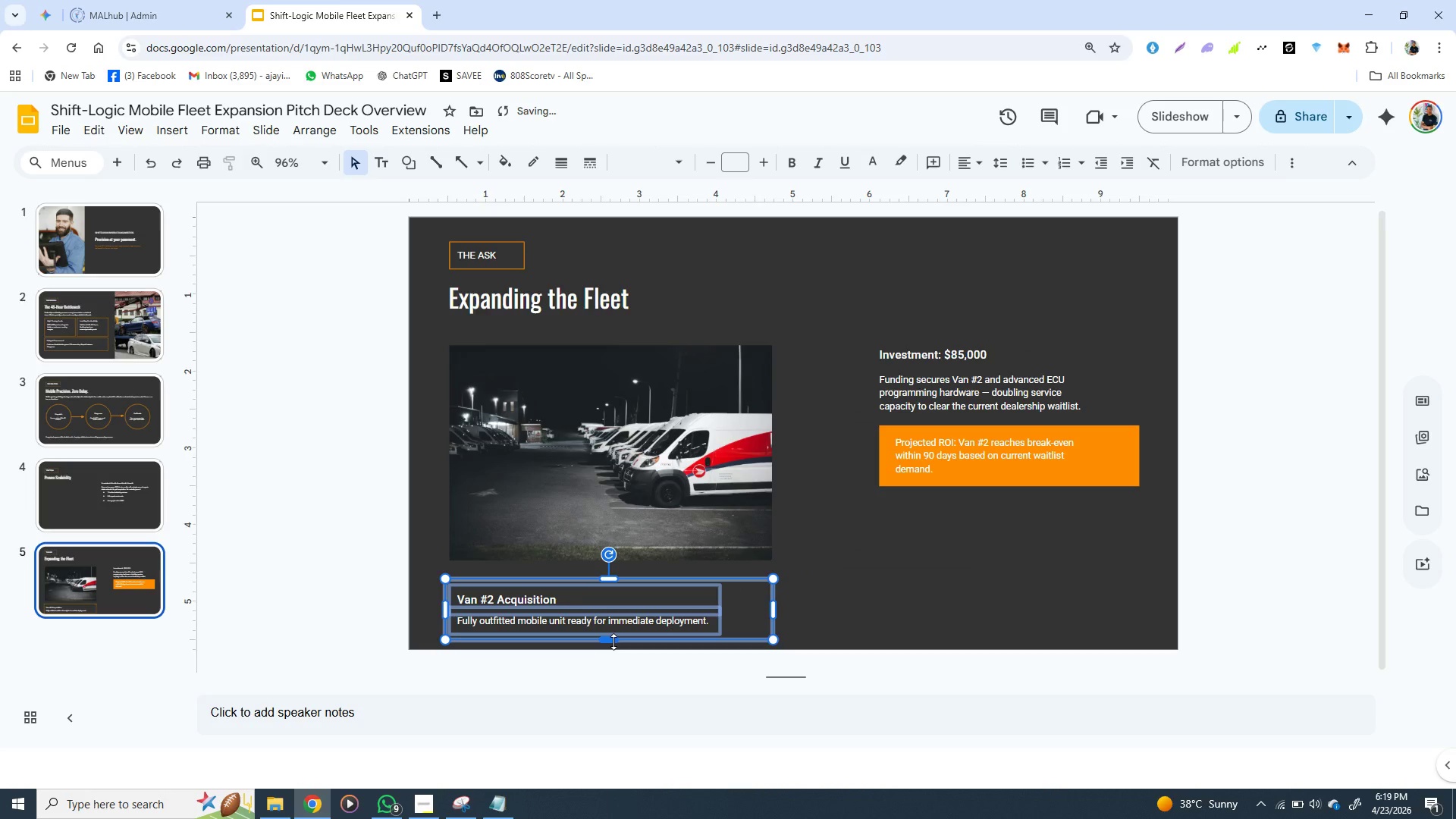 
left_click_drag(start_coordinate=[613, 642], to_coordinate=[613, 631])
 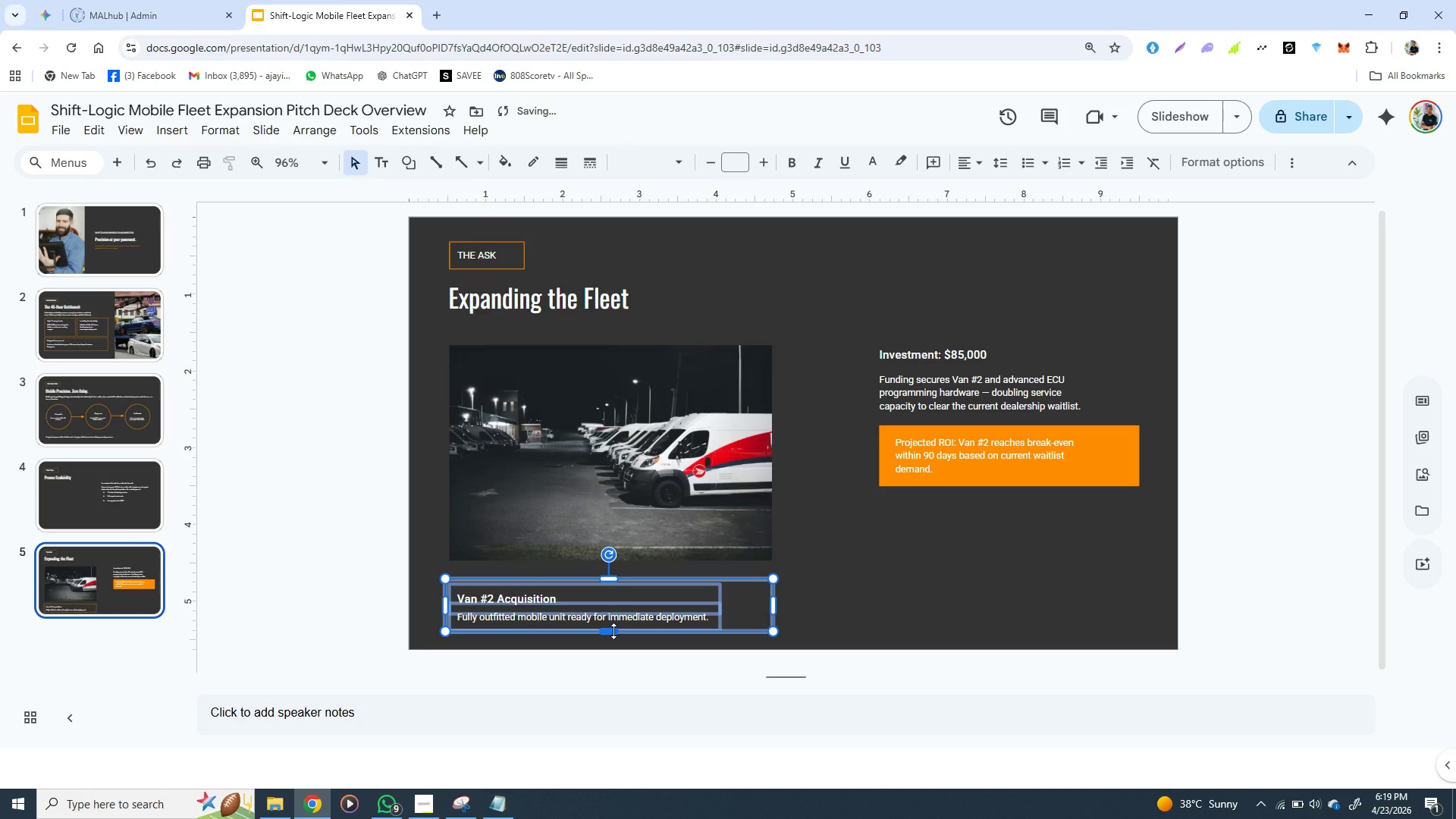 
left_click([613, 631])
 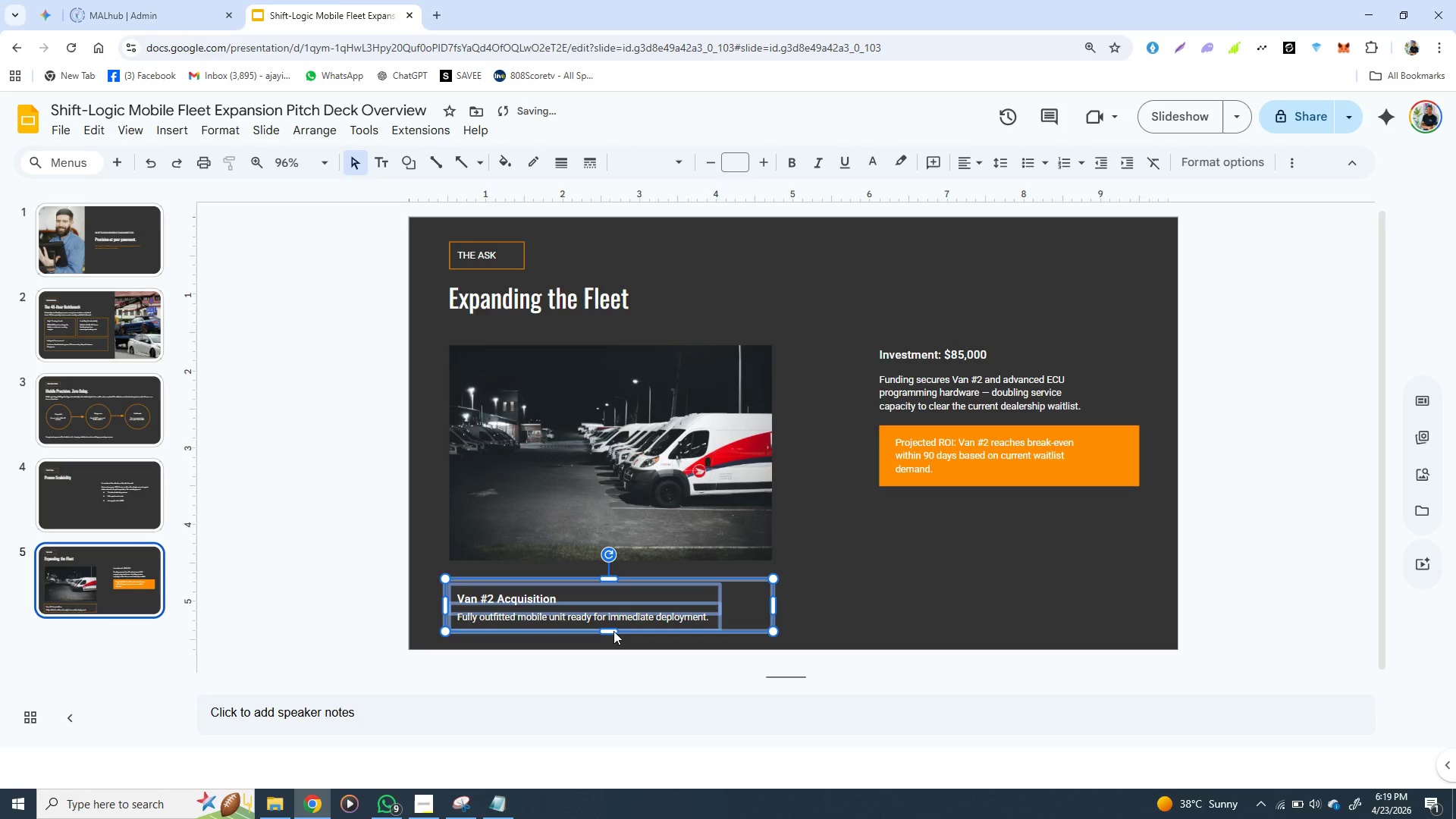 
left_click_drag(start_coordinate=[613, 631], to_coordinate=[613, 618])
 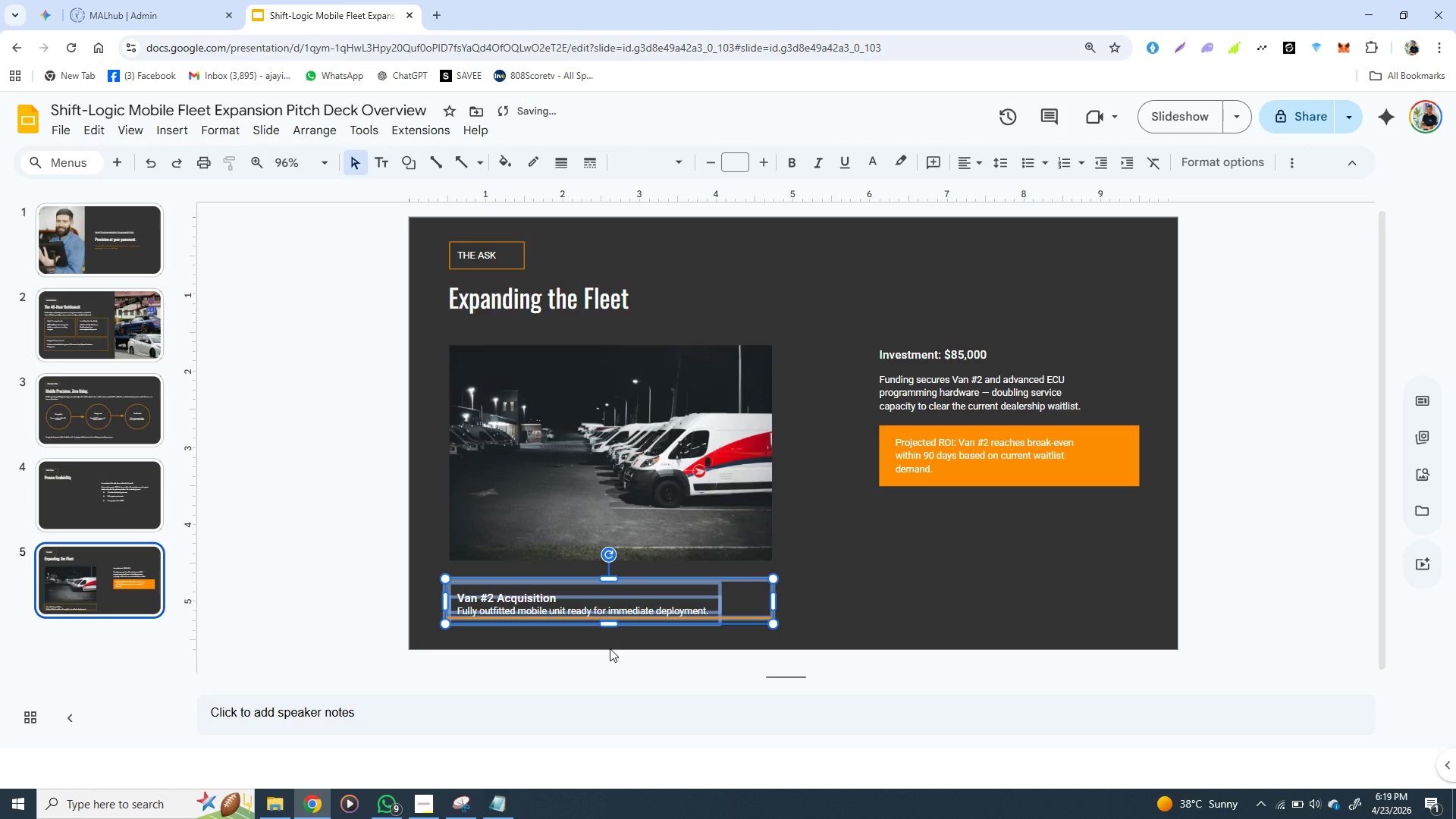 
key(Control+Z)
 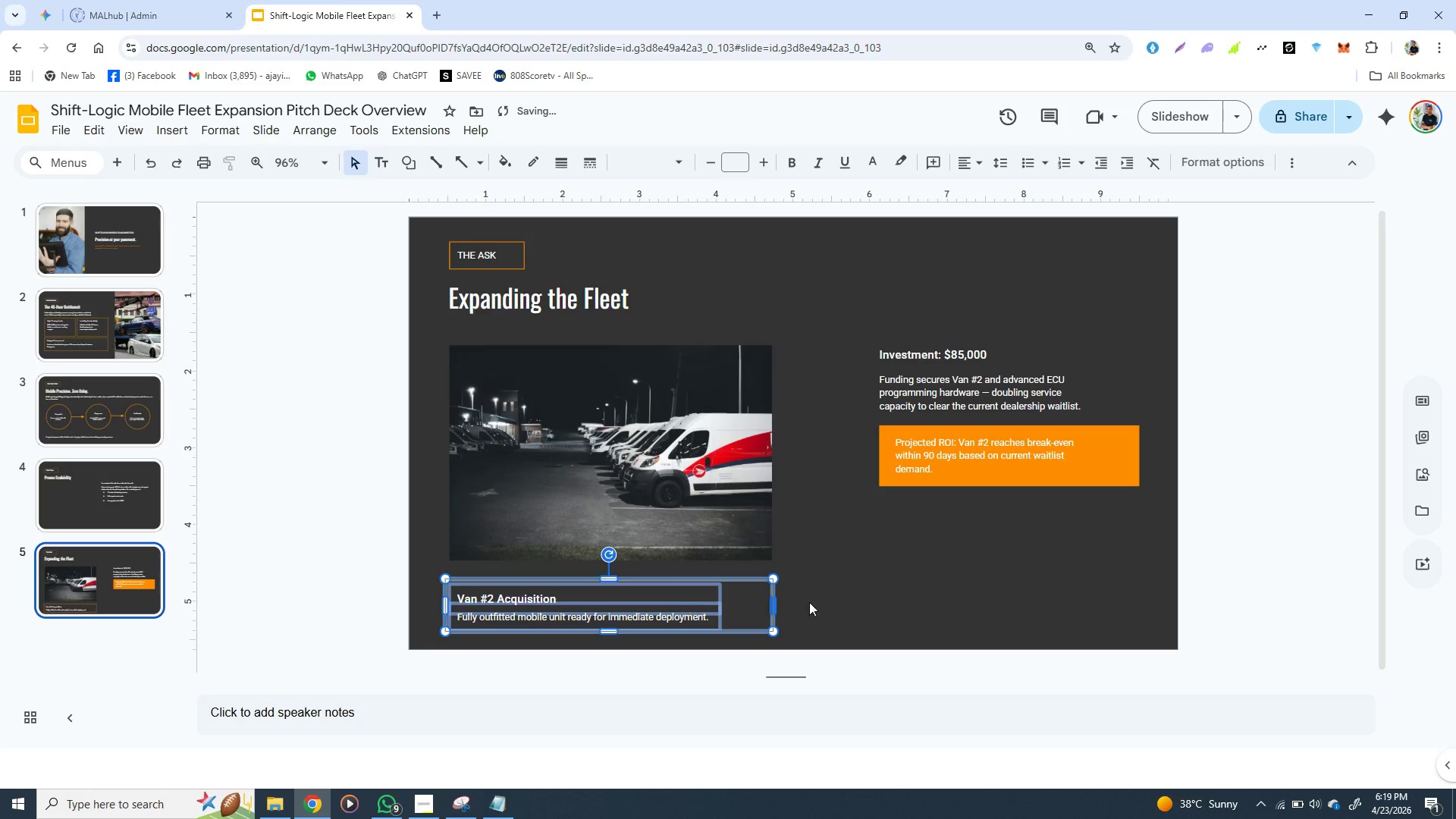 
left_click([830, 601])
 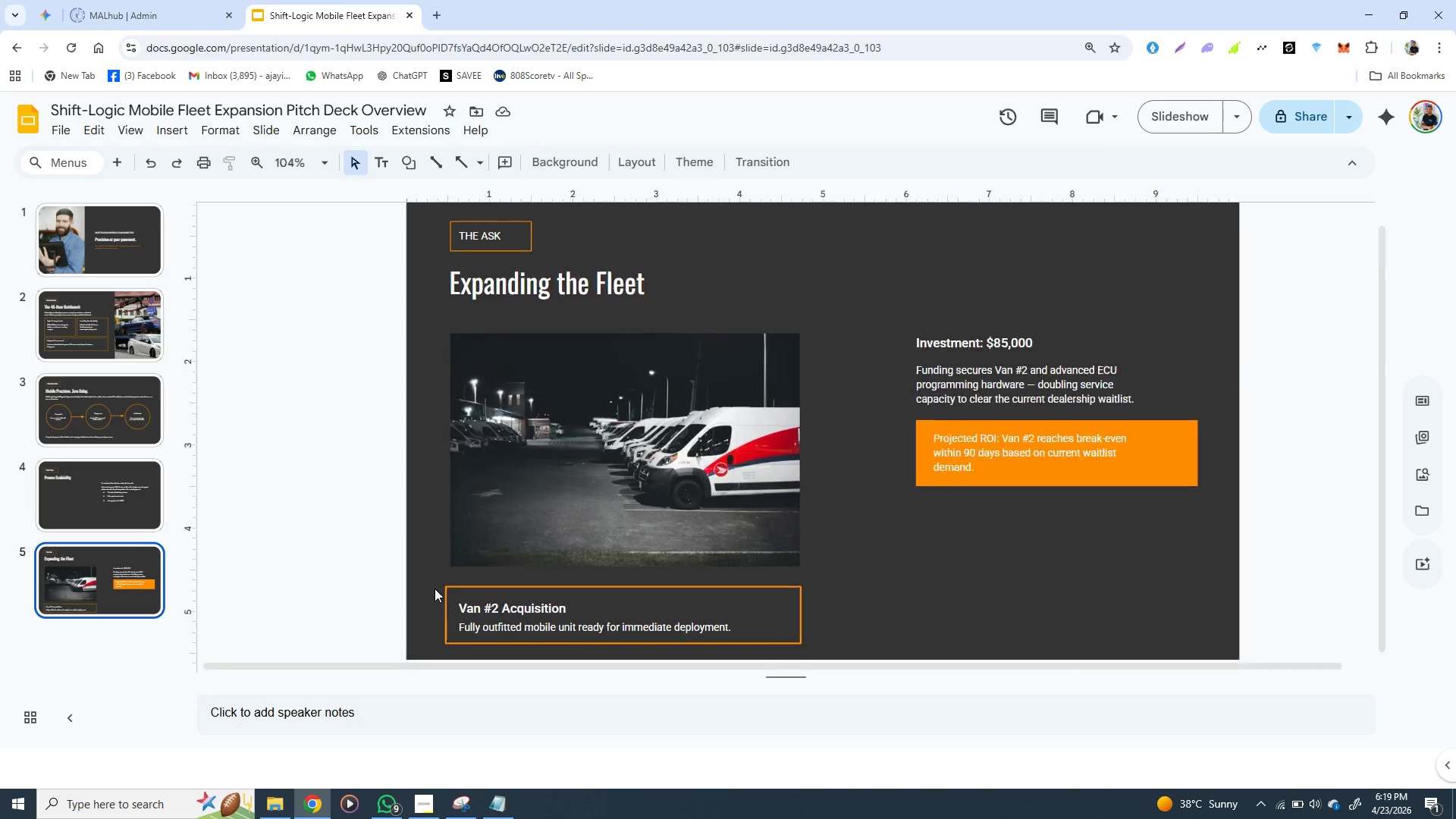 
wait(11.45)
 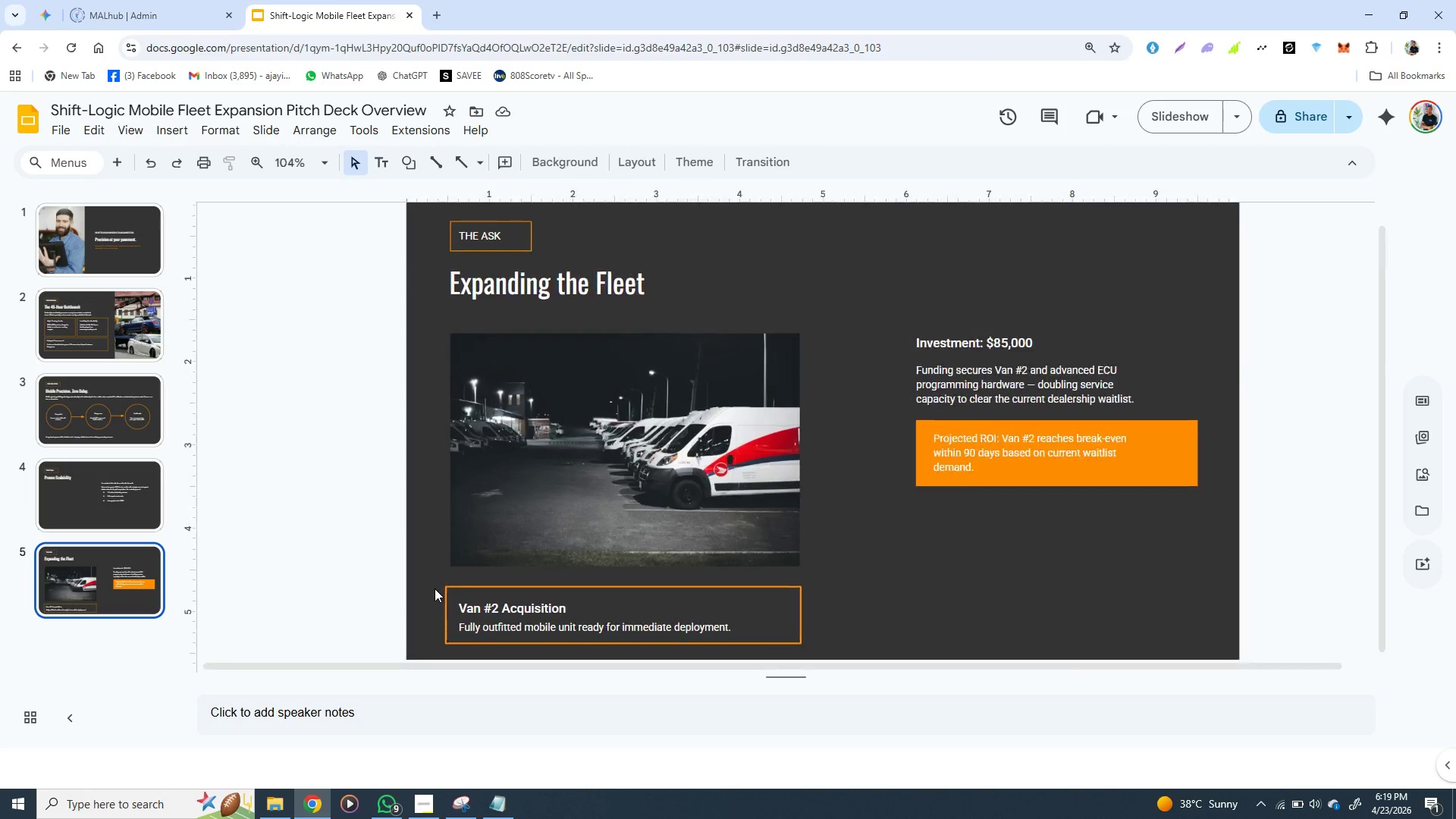 
left_click([408, 152])
 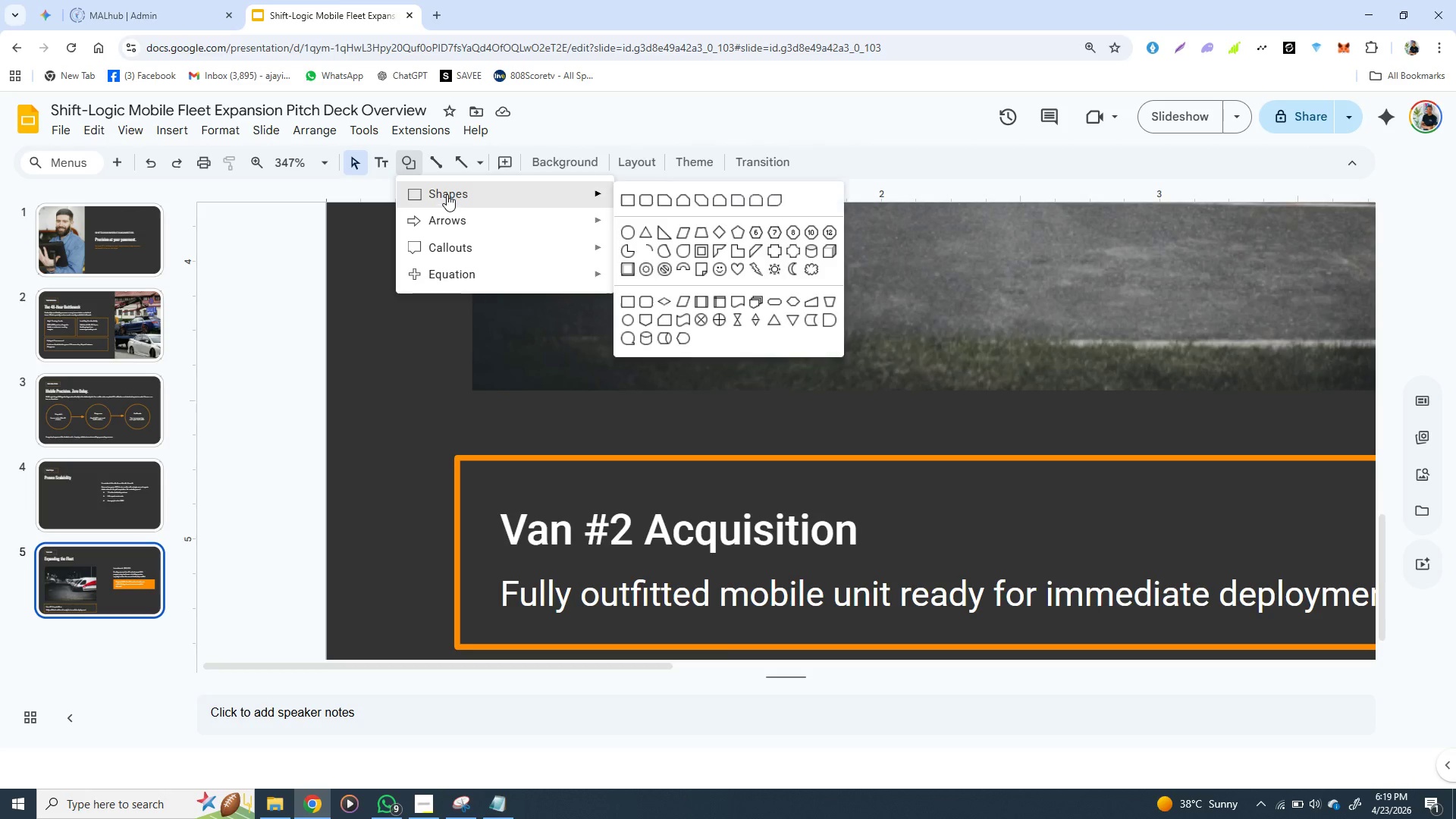 
left_click([447, 194])
 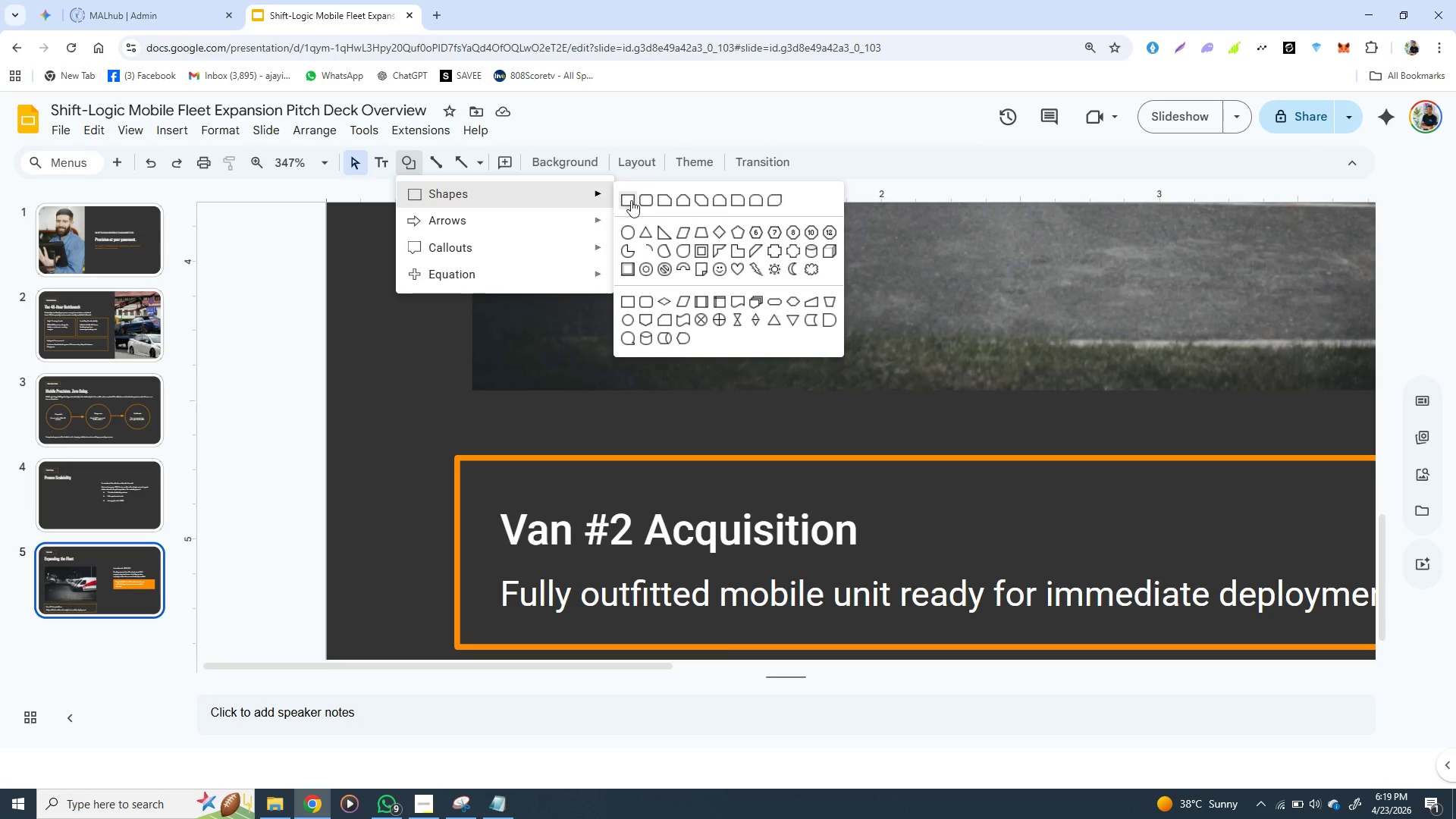 
left_click([628, 198])
 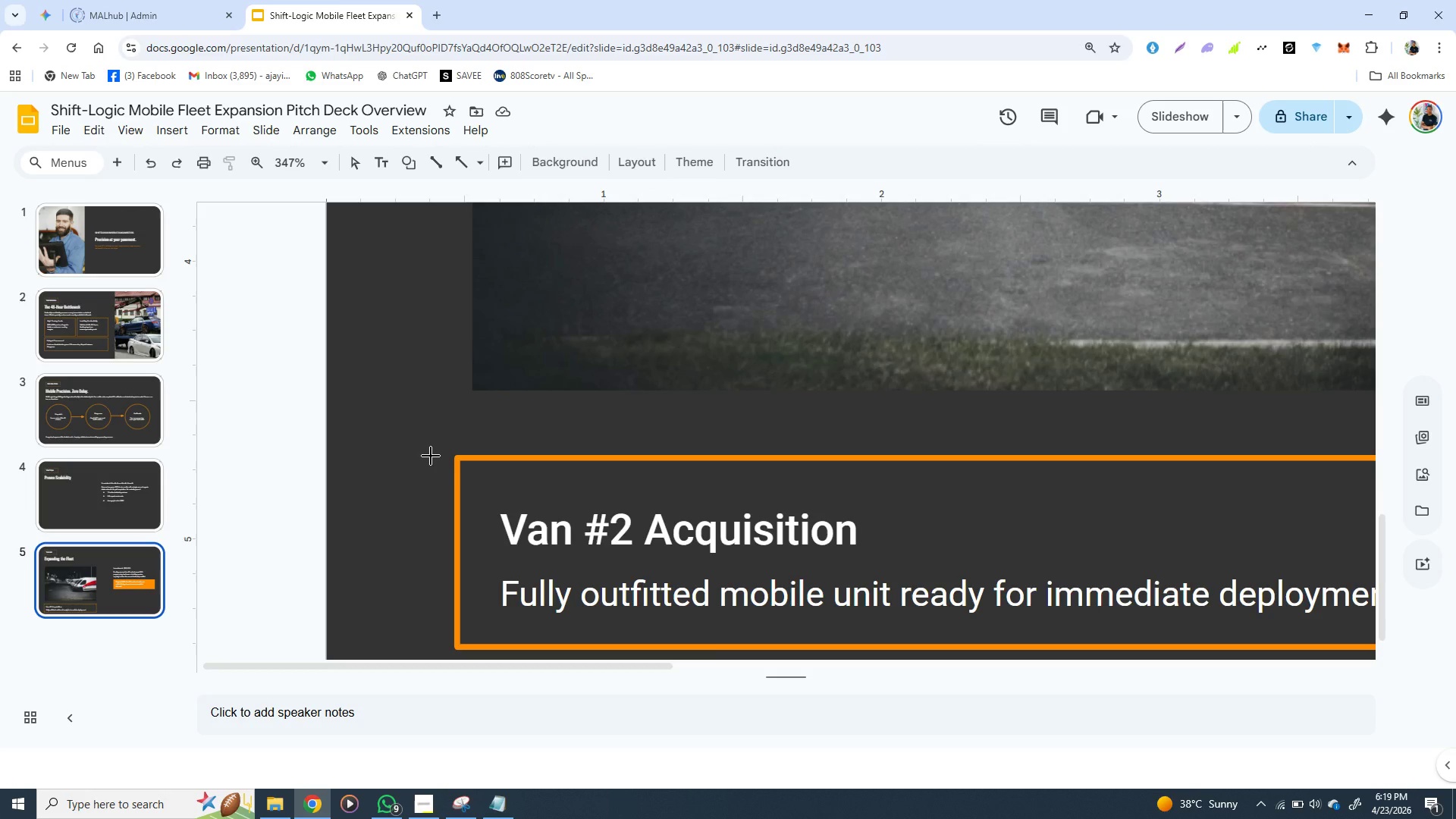 
left_click_drag(start_coordinate=[431, 456], to_coordinate=[455, 651])
 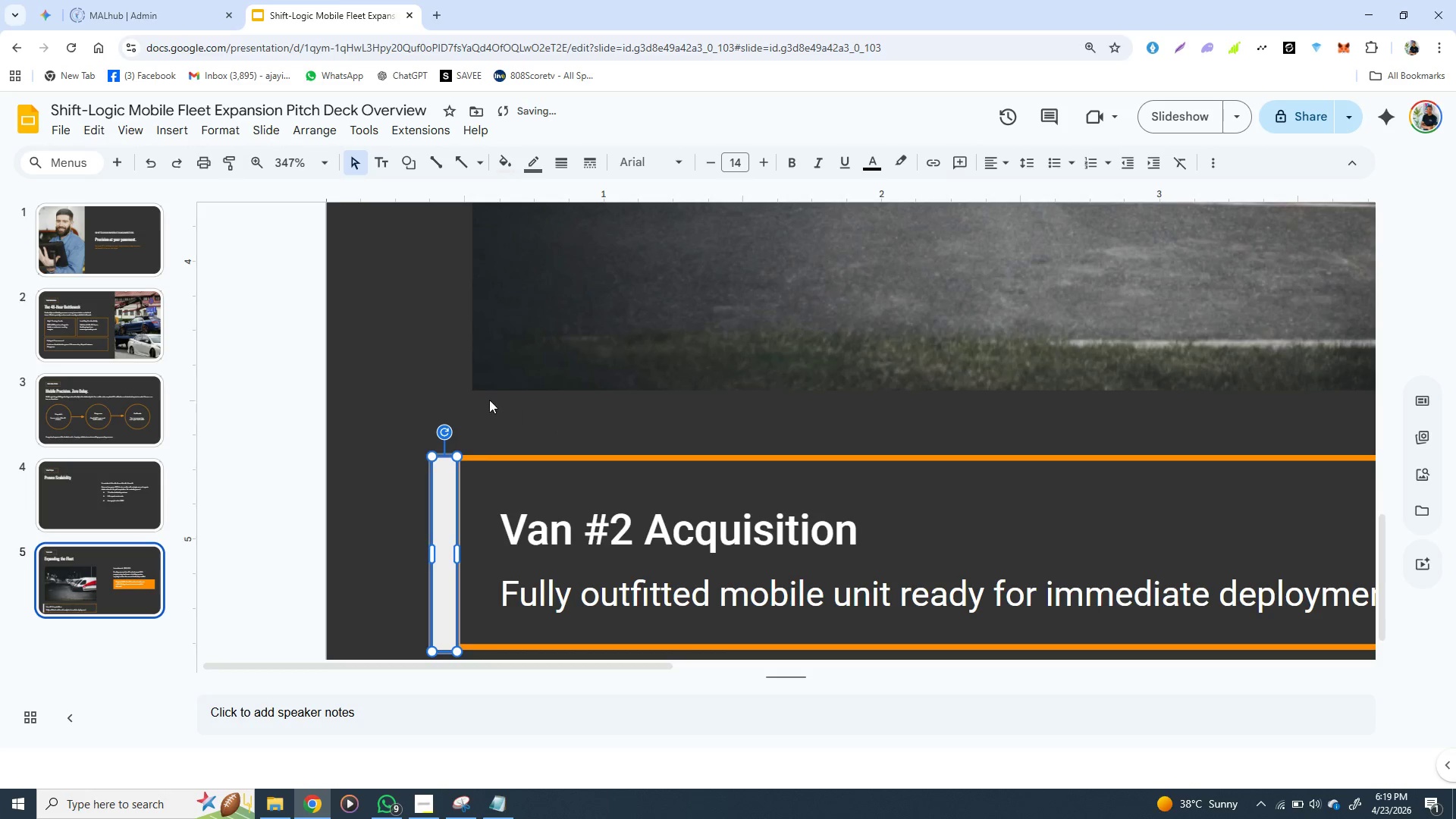 
left_click([489, 400])
 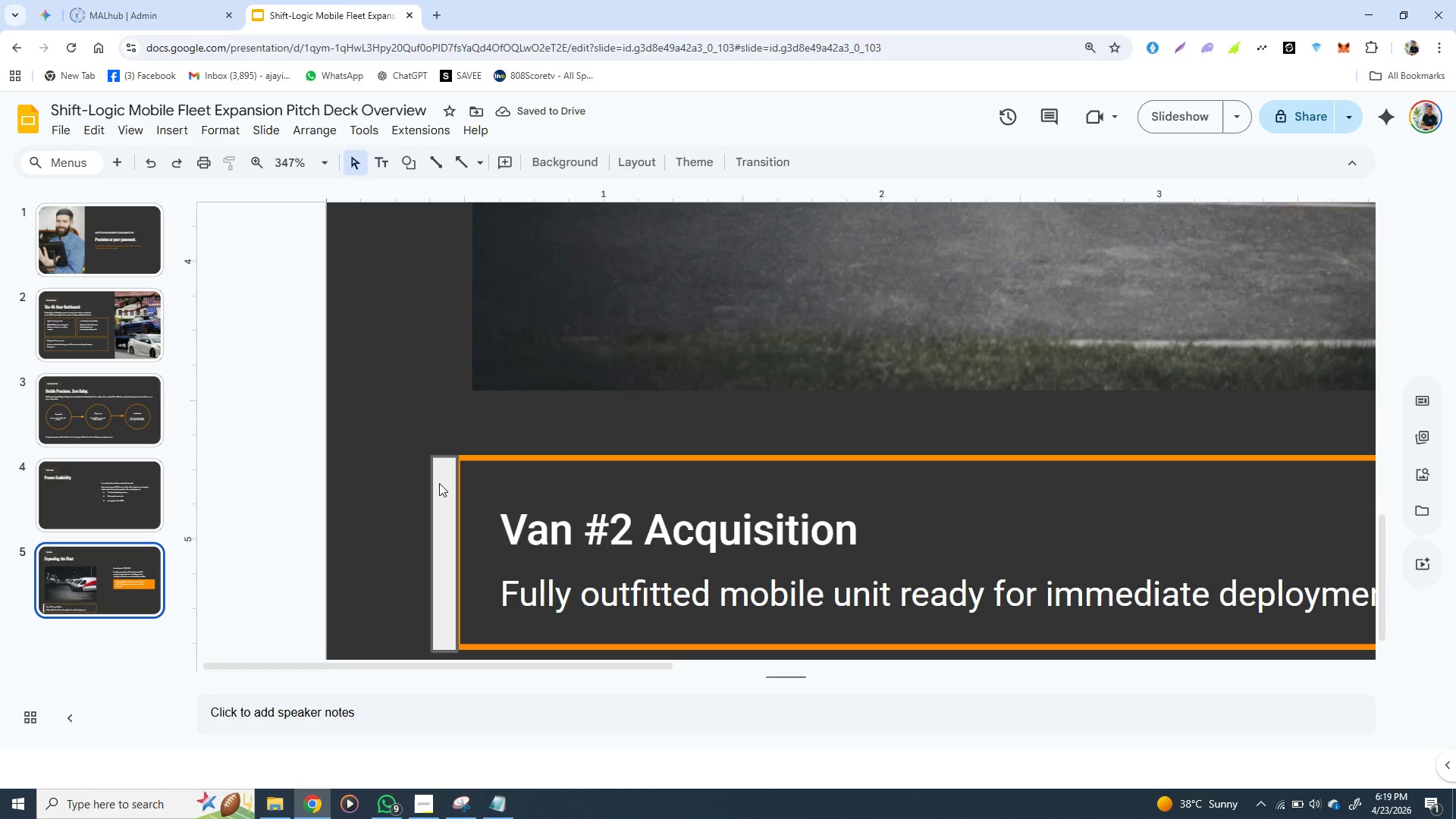 
left_click([439, 483])
 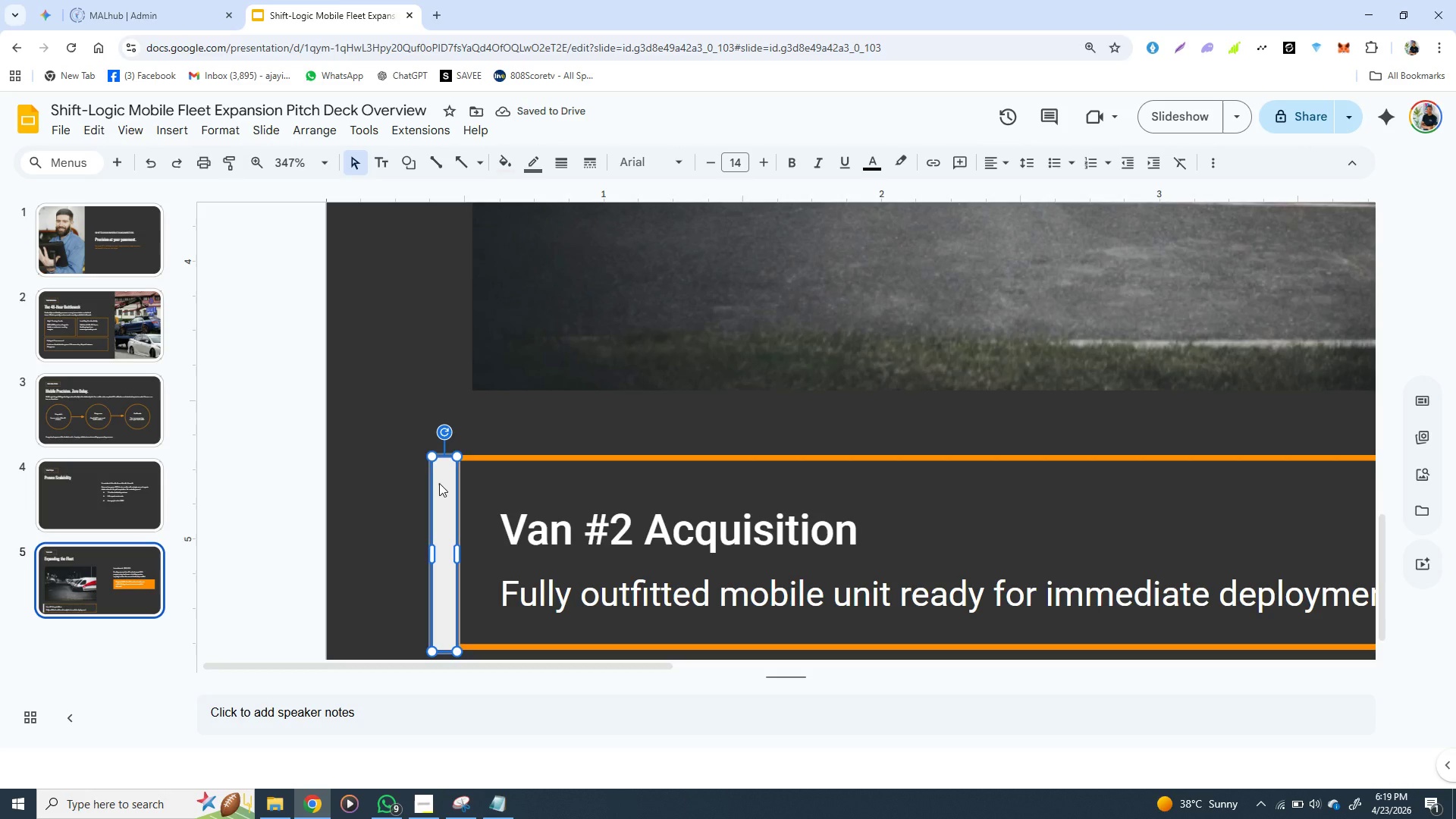 
key(ArrowUp)
 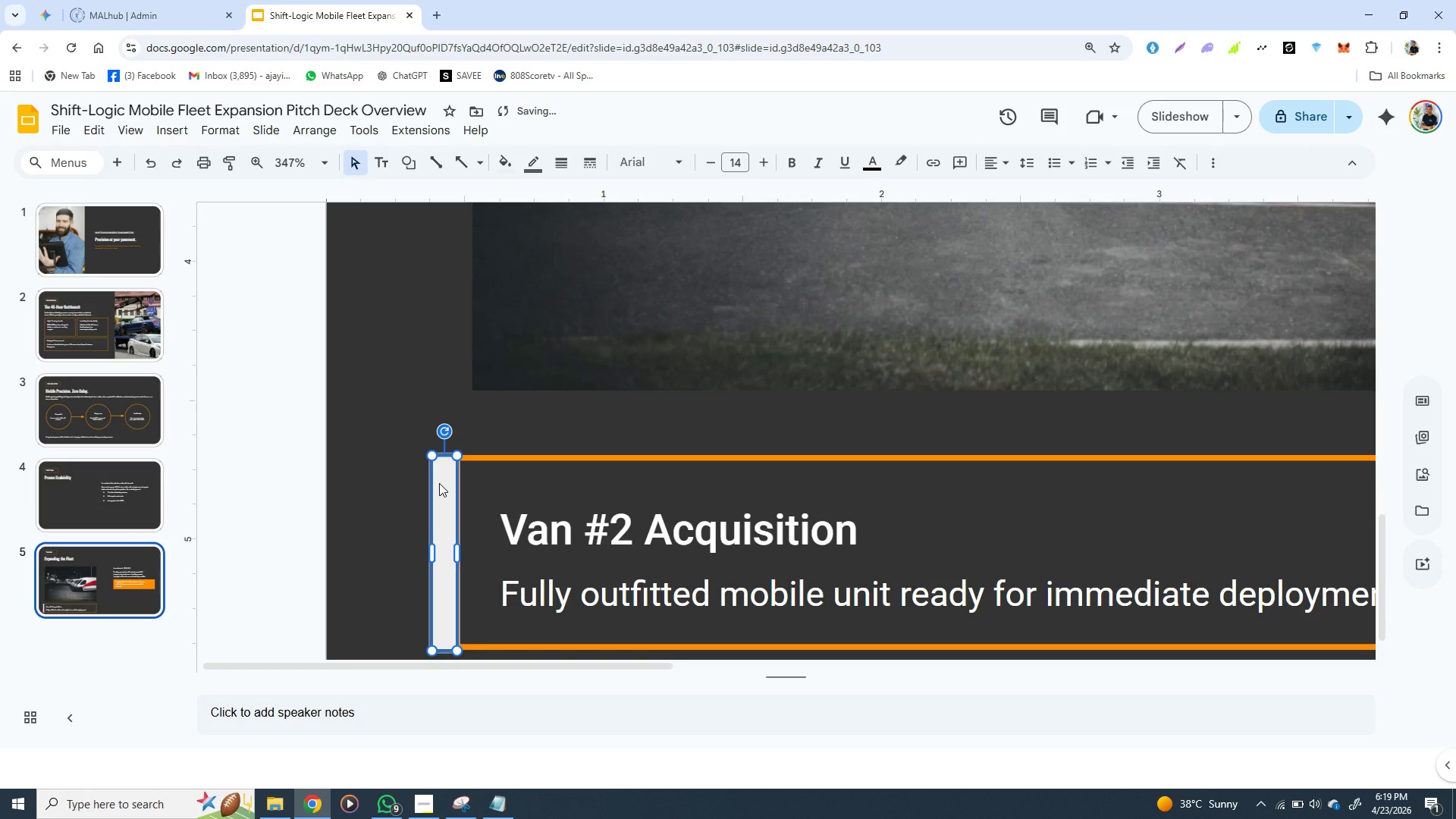 
key(ArrowUp)
 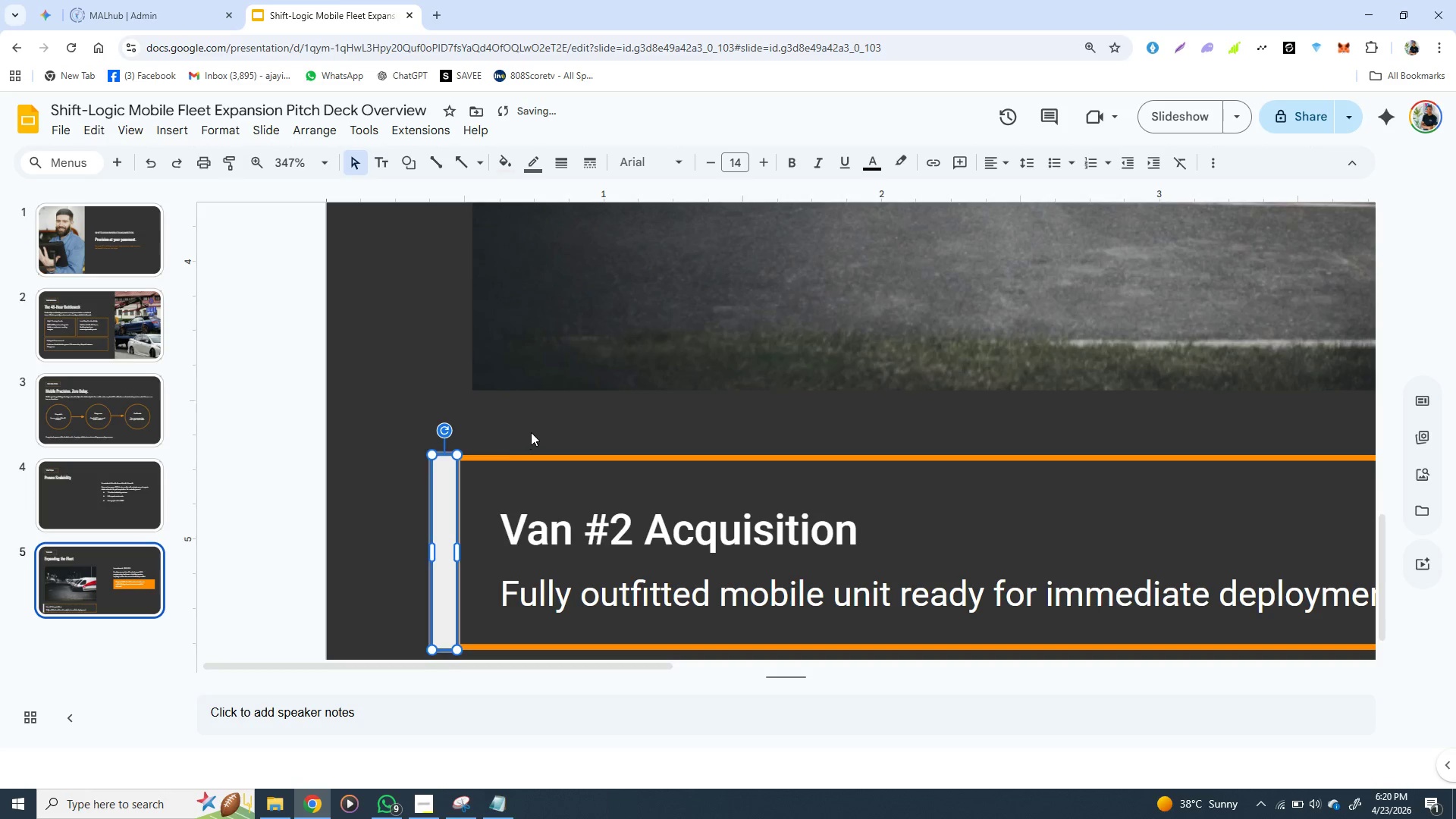 
left_click([531, 432])
 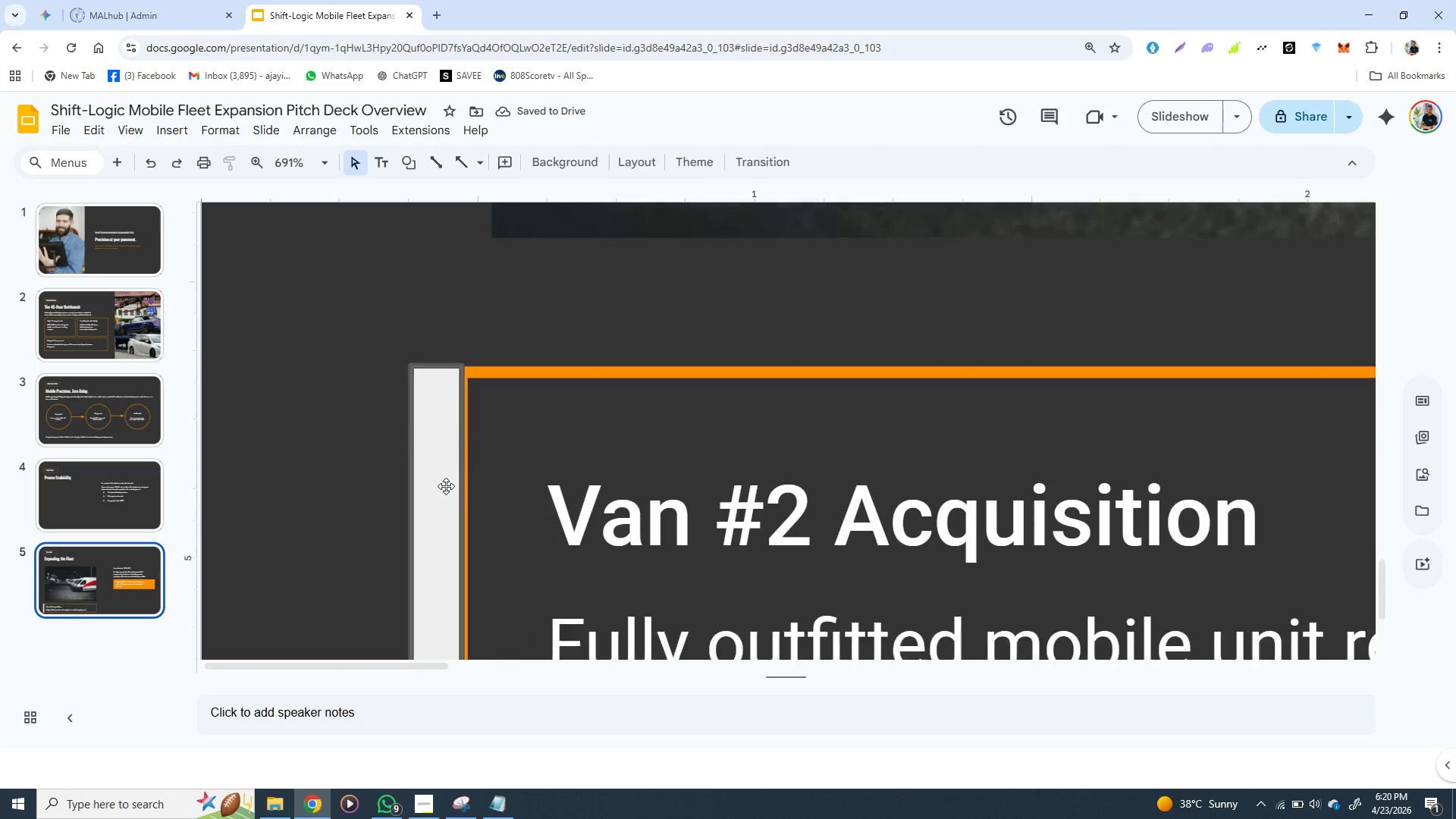 
left_click([408, 337])
 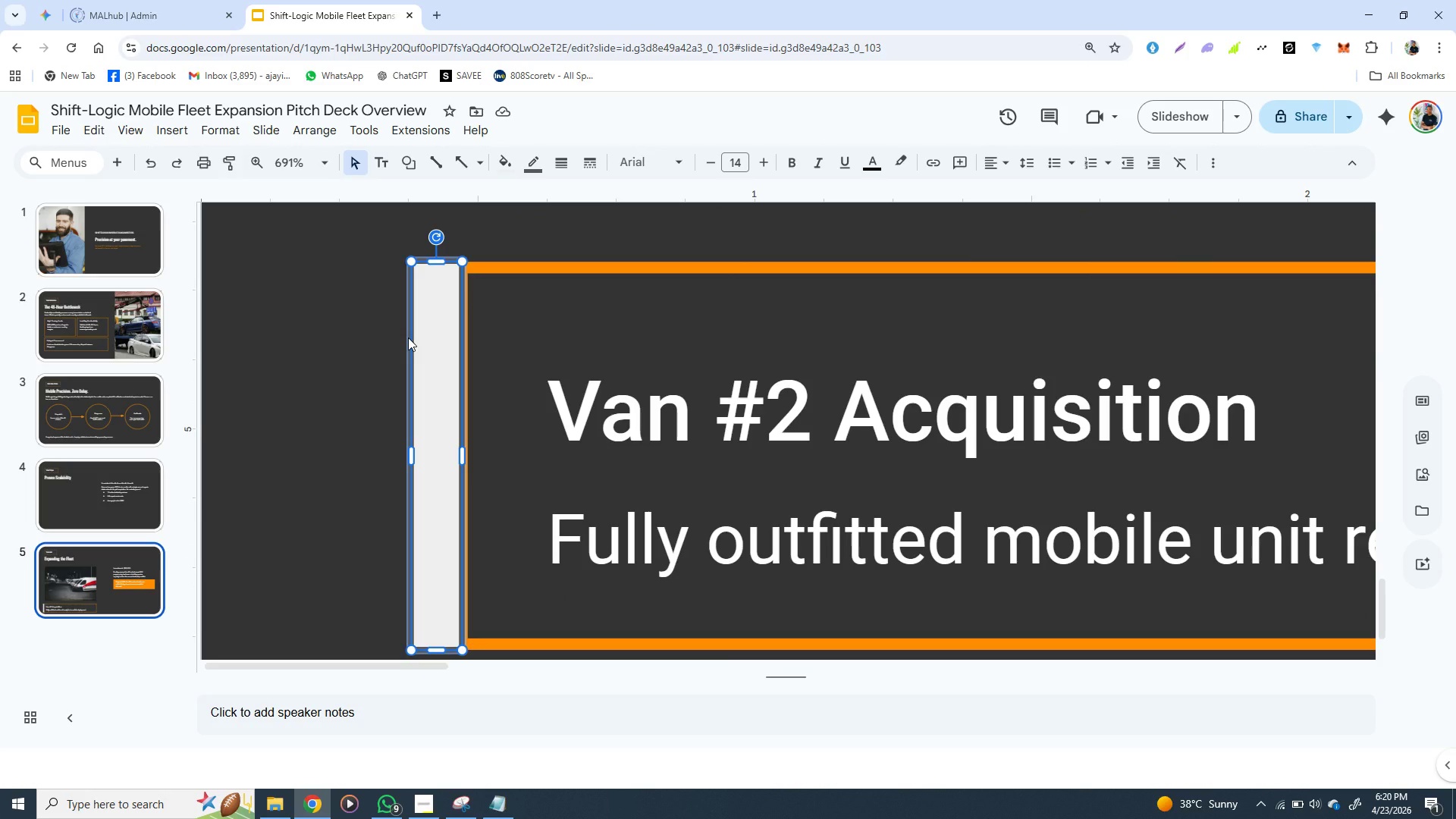 
key(ArrowDown)
 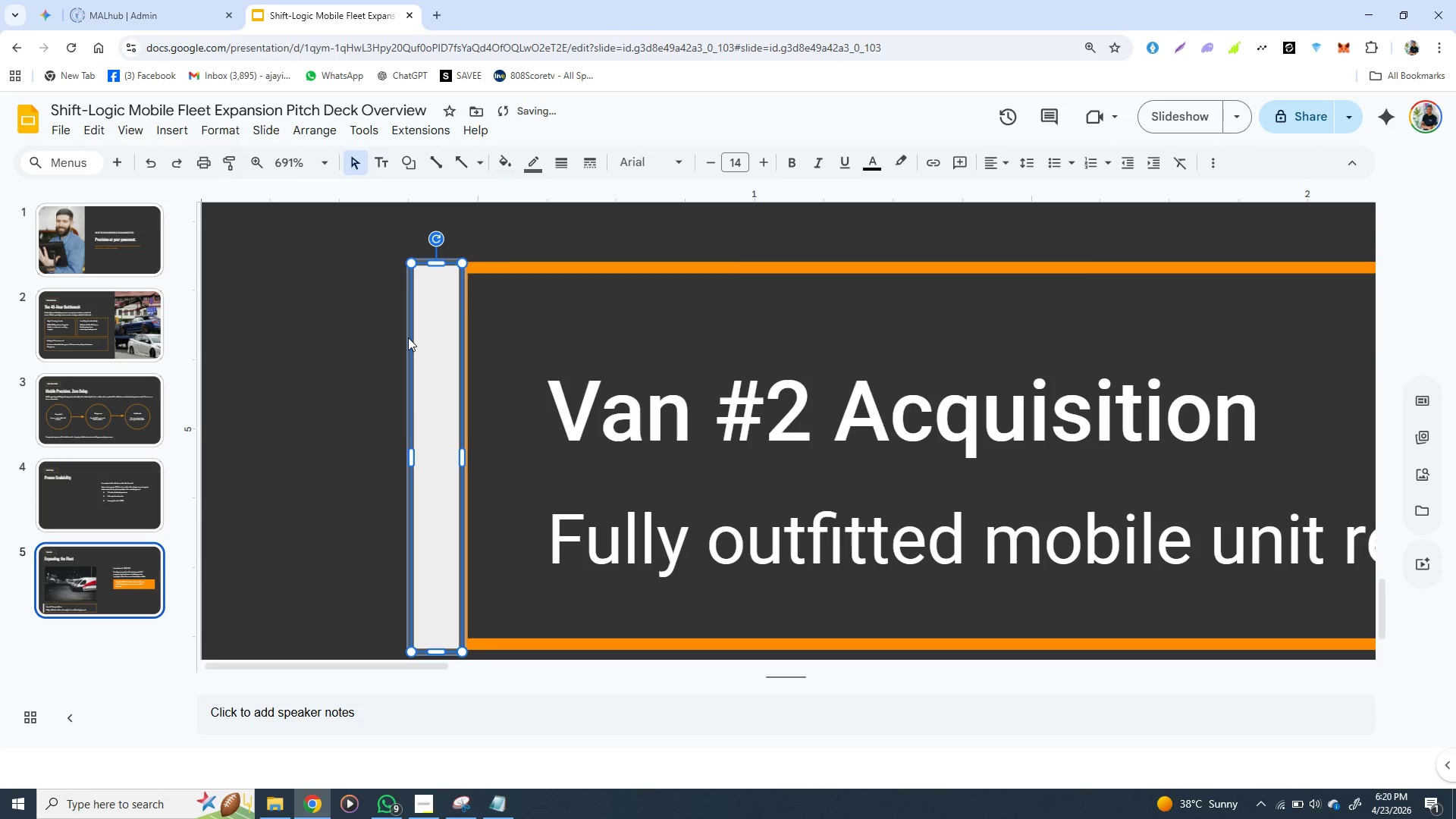 
key(ArrowDown)
 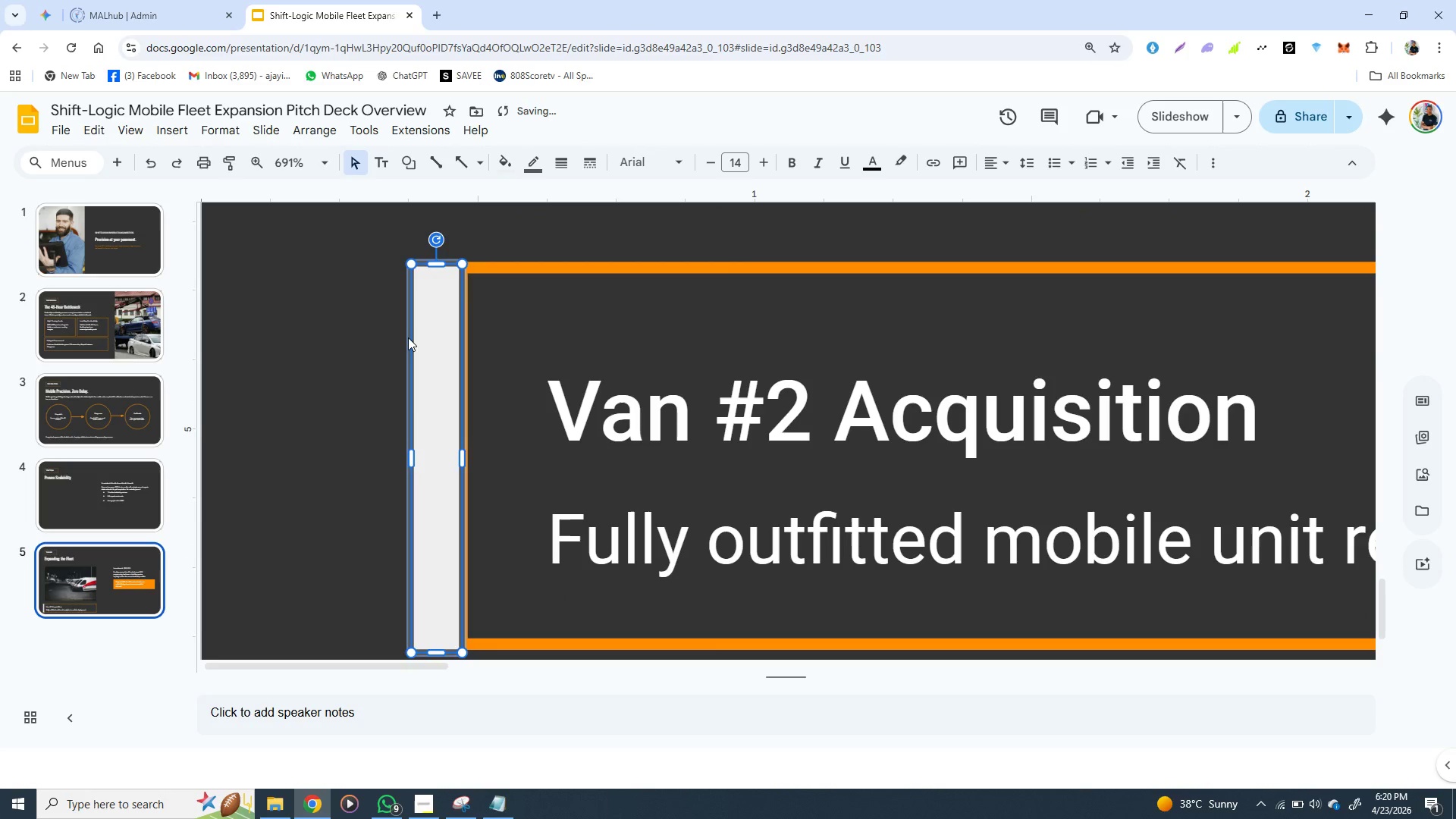 
key(ArrowDown)
 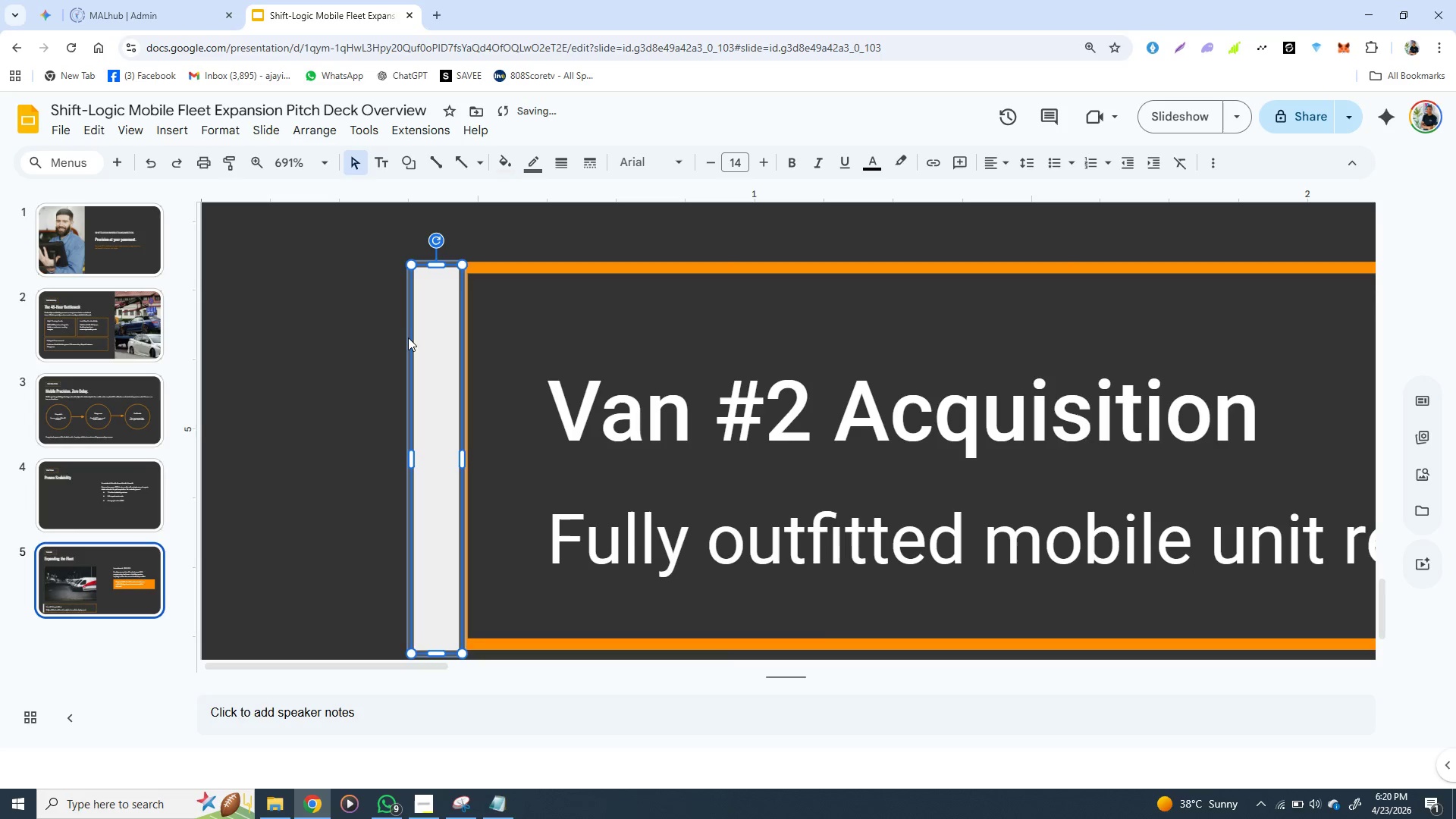 
key(ArrowDown)
 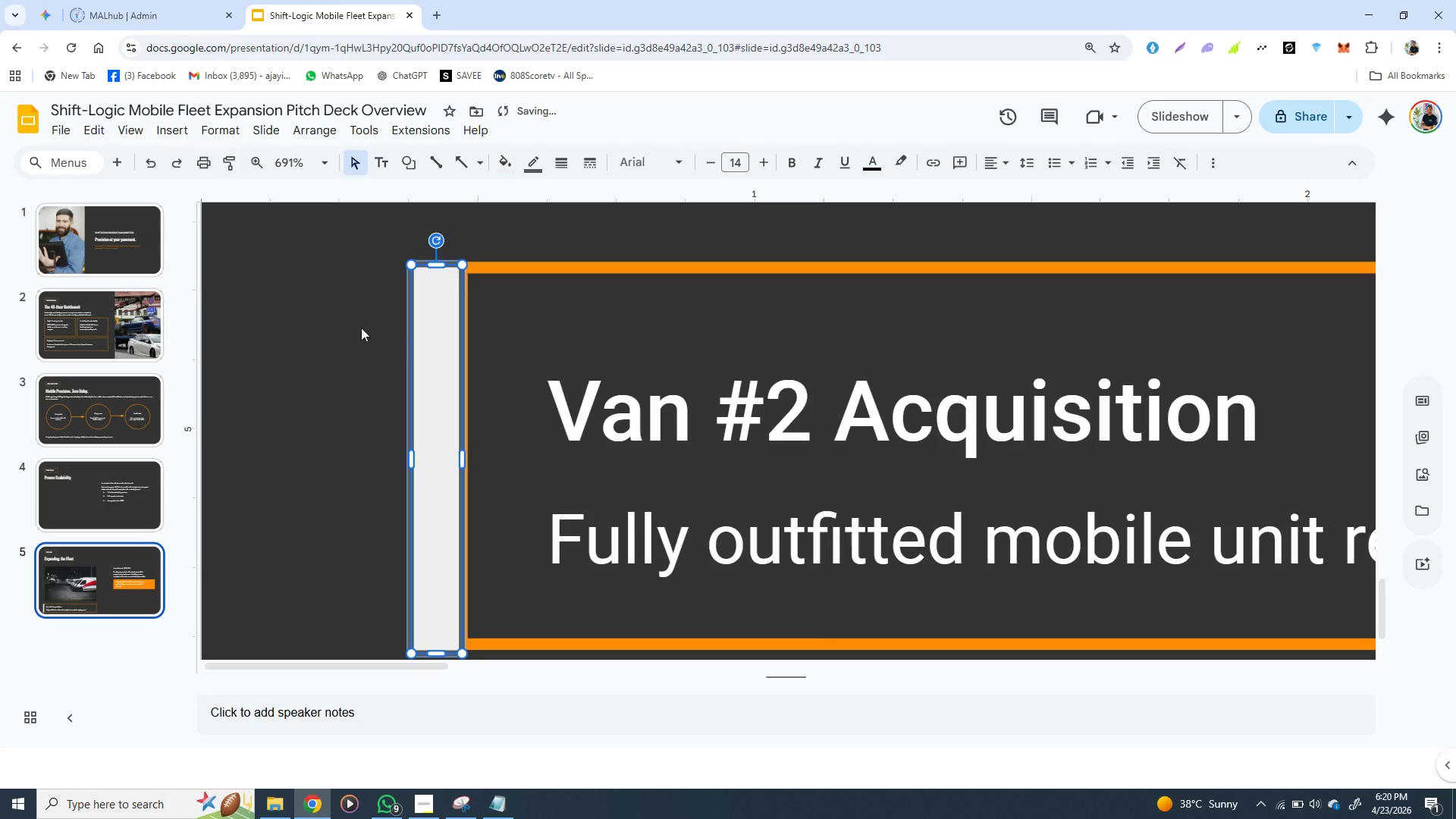 
left_click([361, 328])
 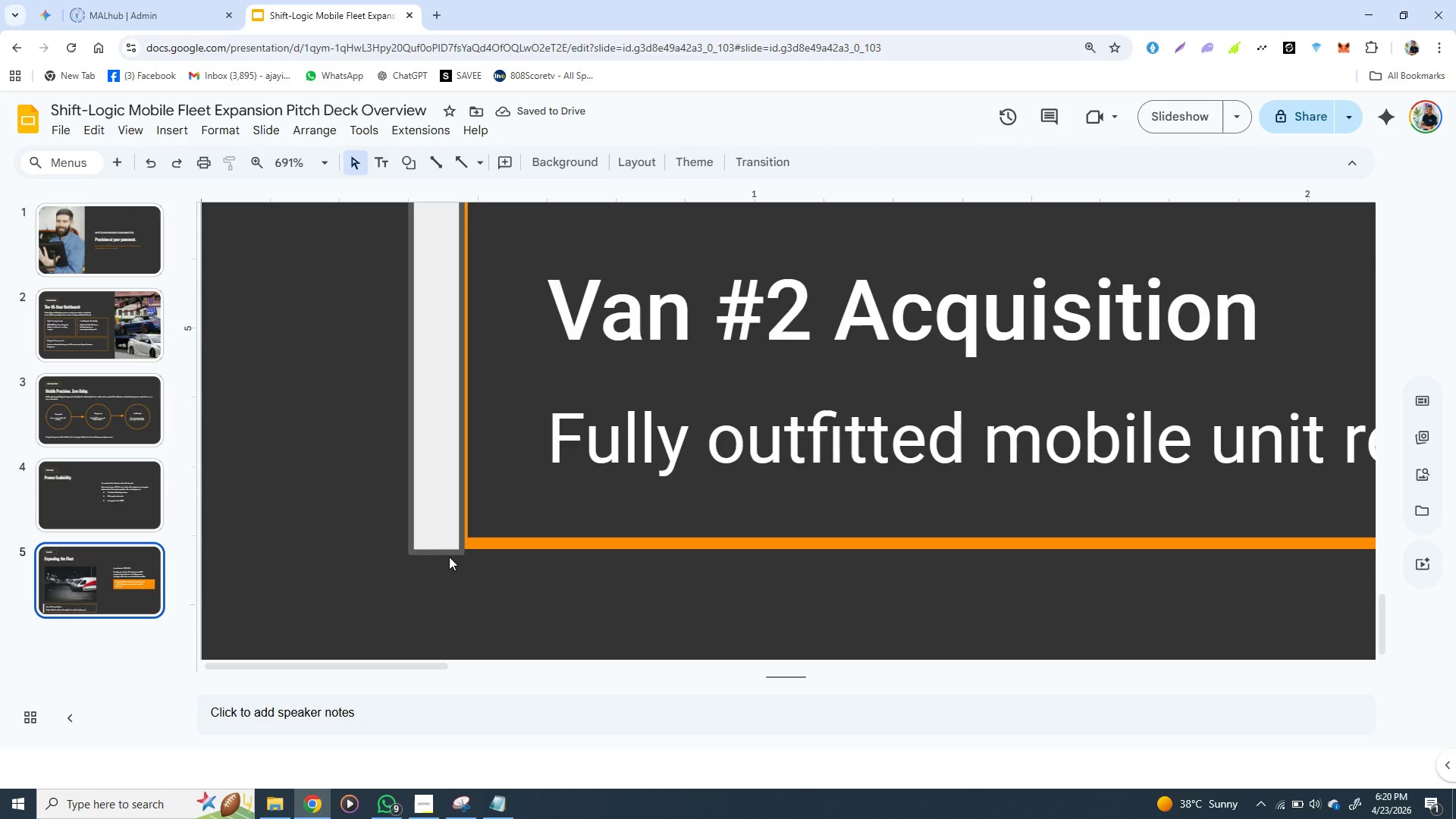 
left_click([439, 531])
 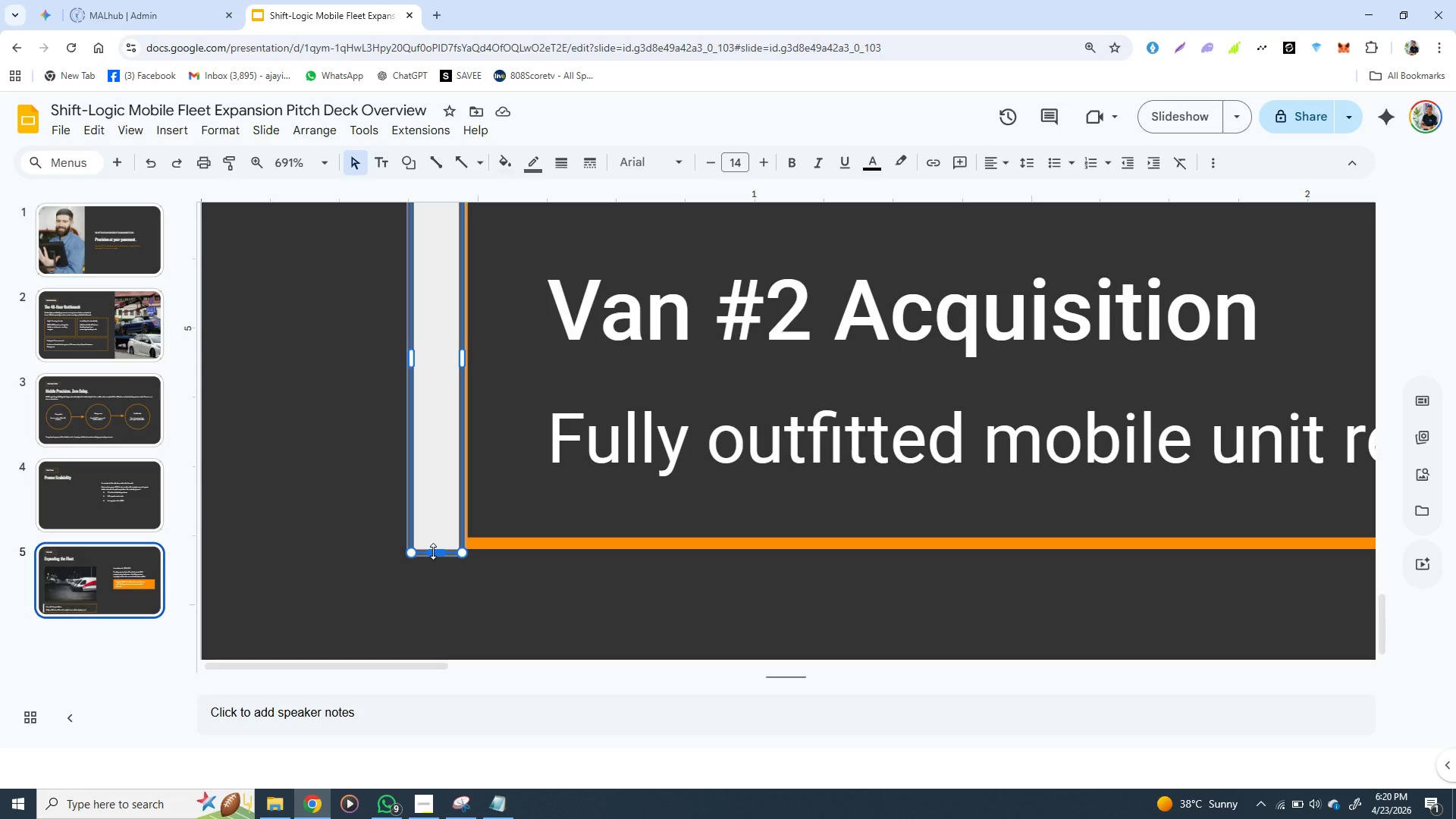 
wait(6.31)
 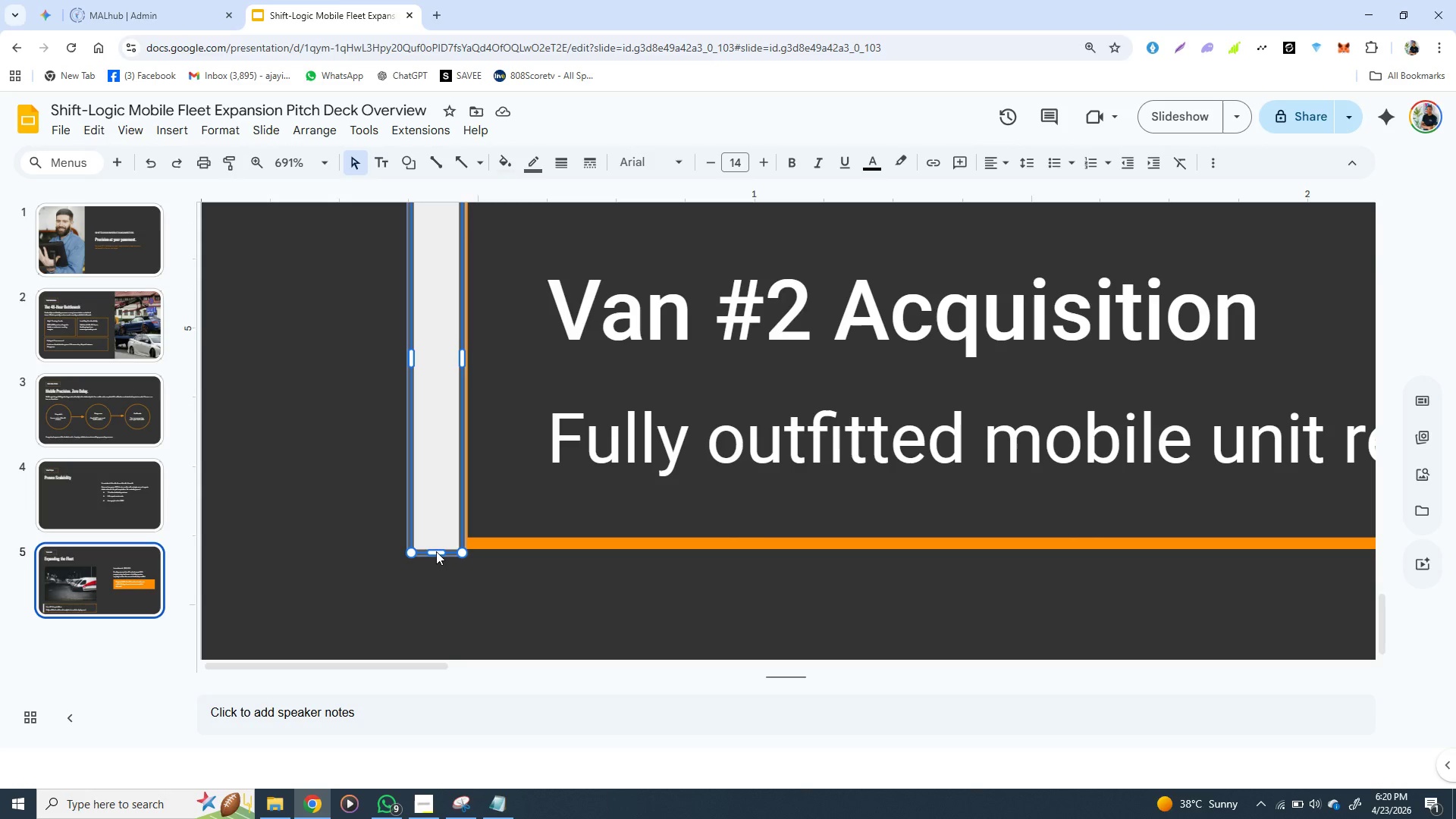 
left_click([433, 551])
 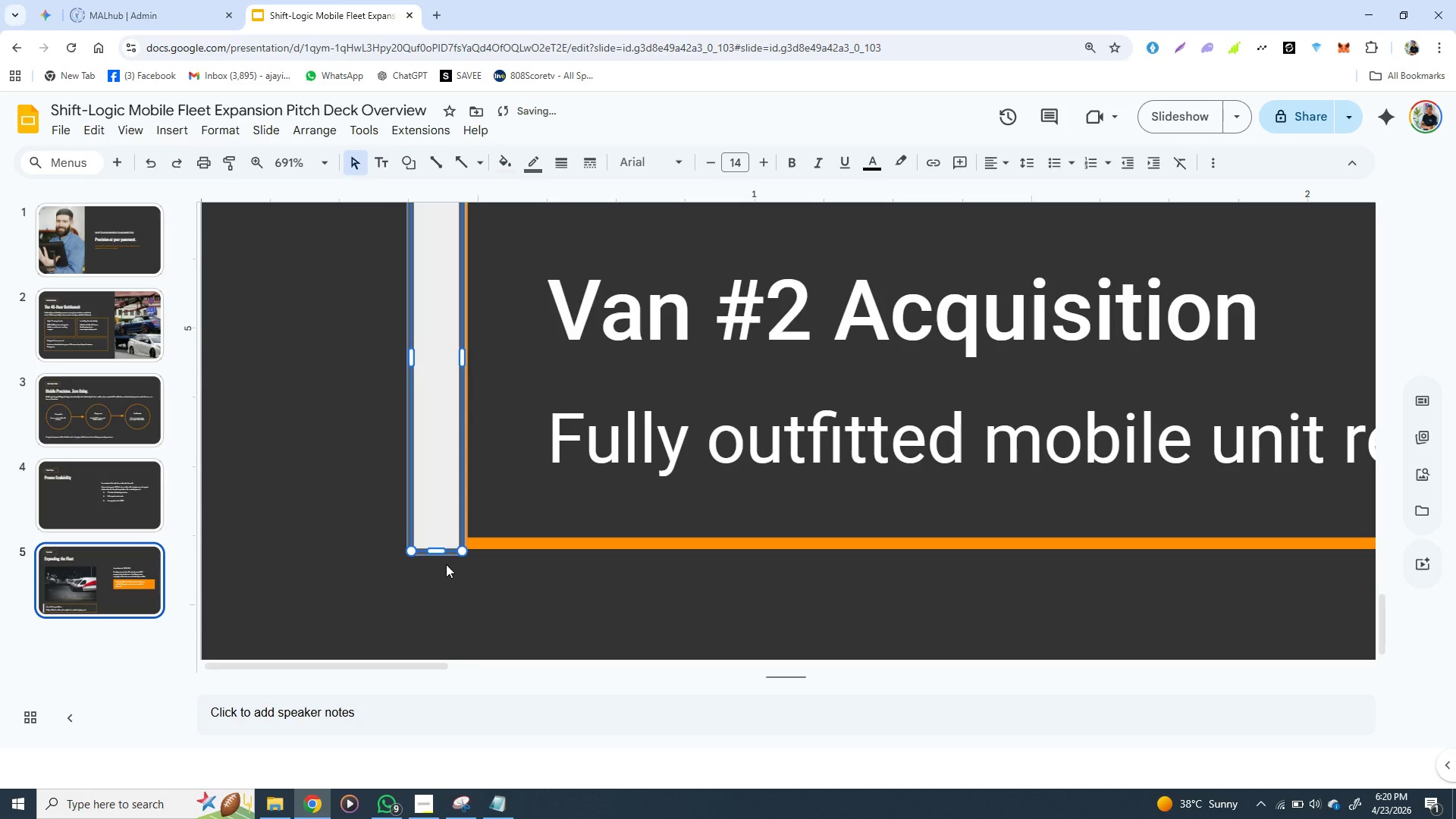 
left_click([446, 564])
 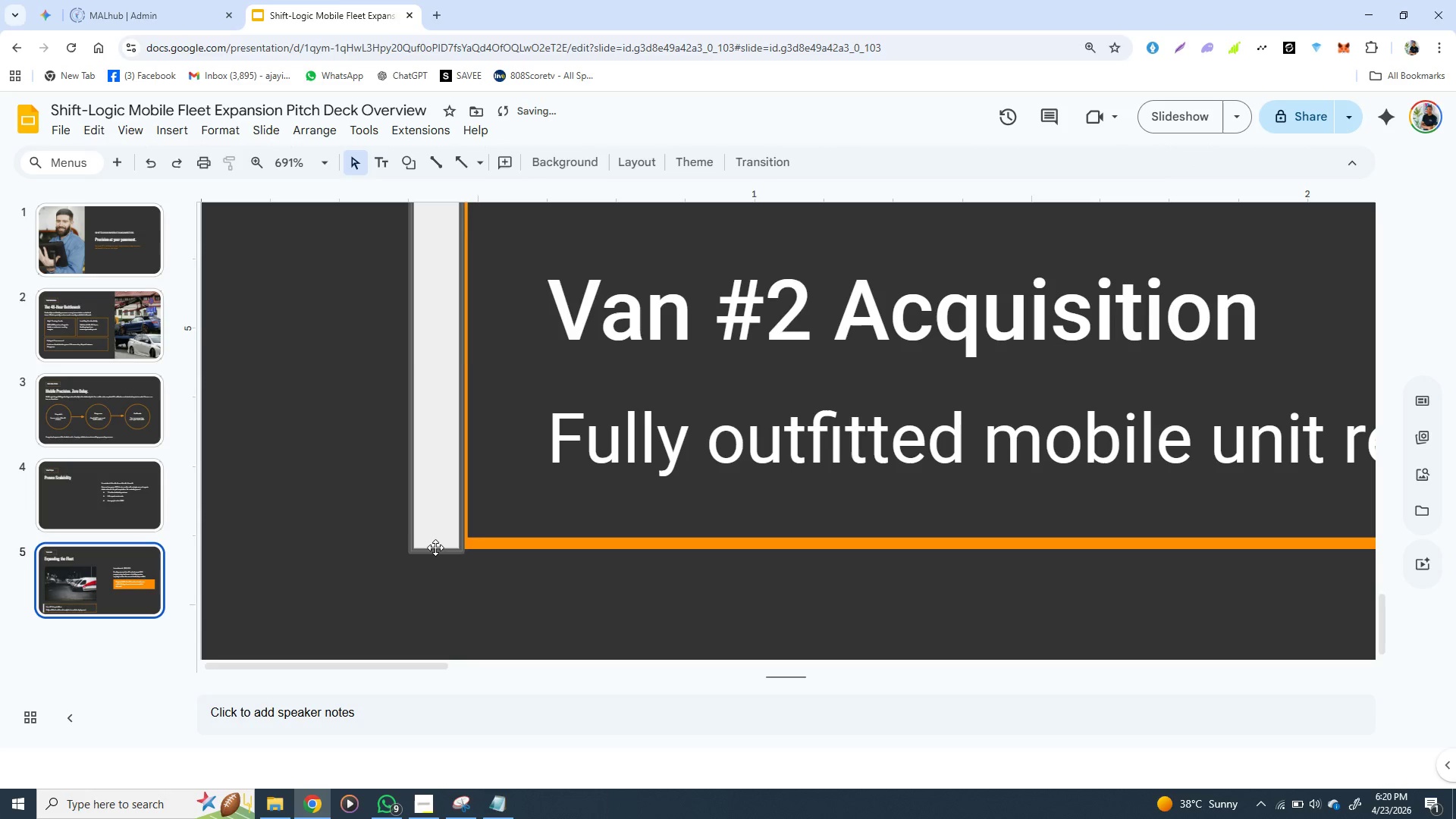 
left_click([435, 547])
 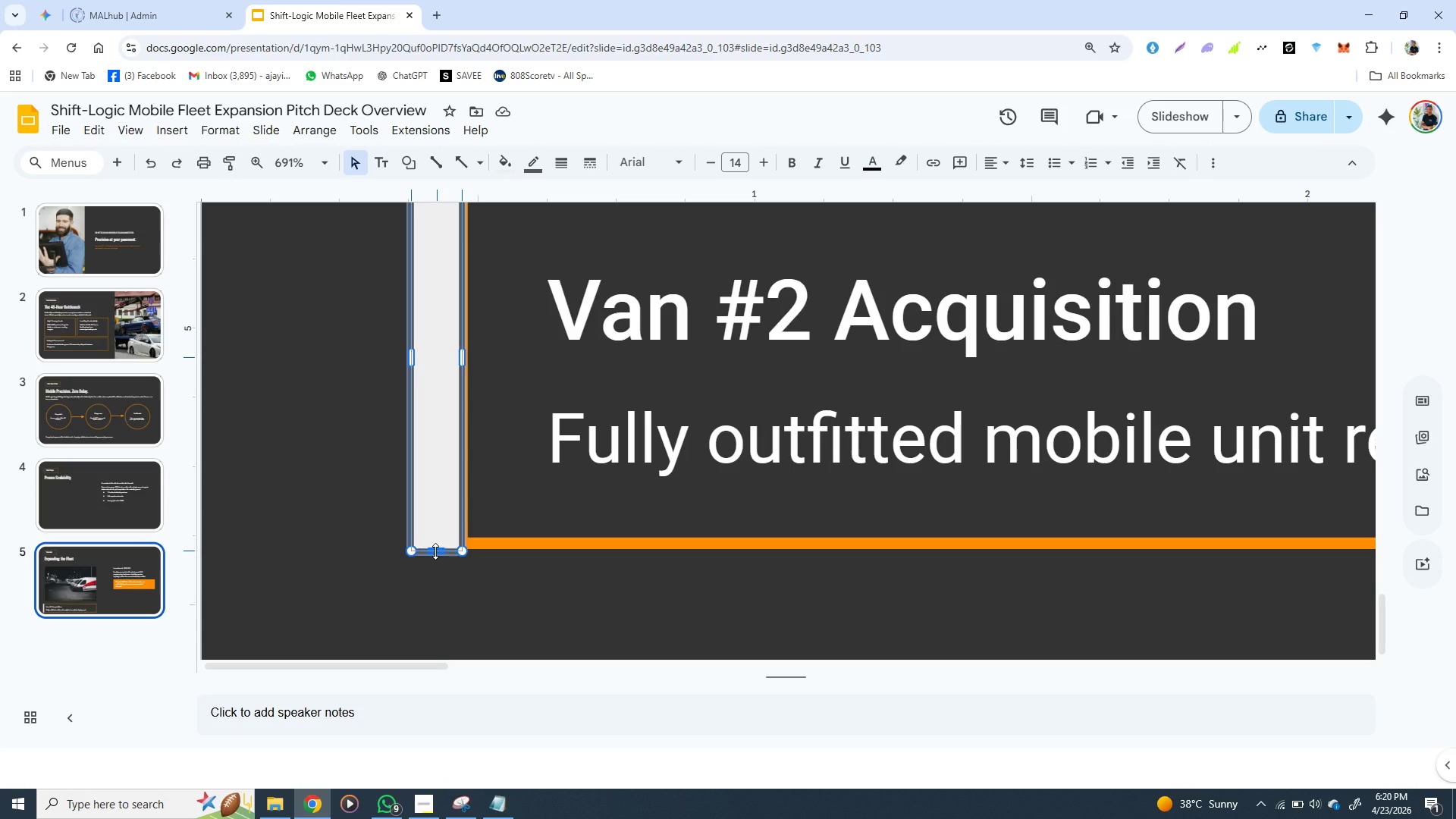 
wait(10.02)
 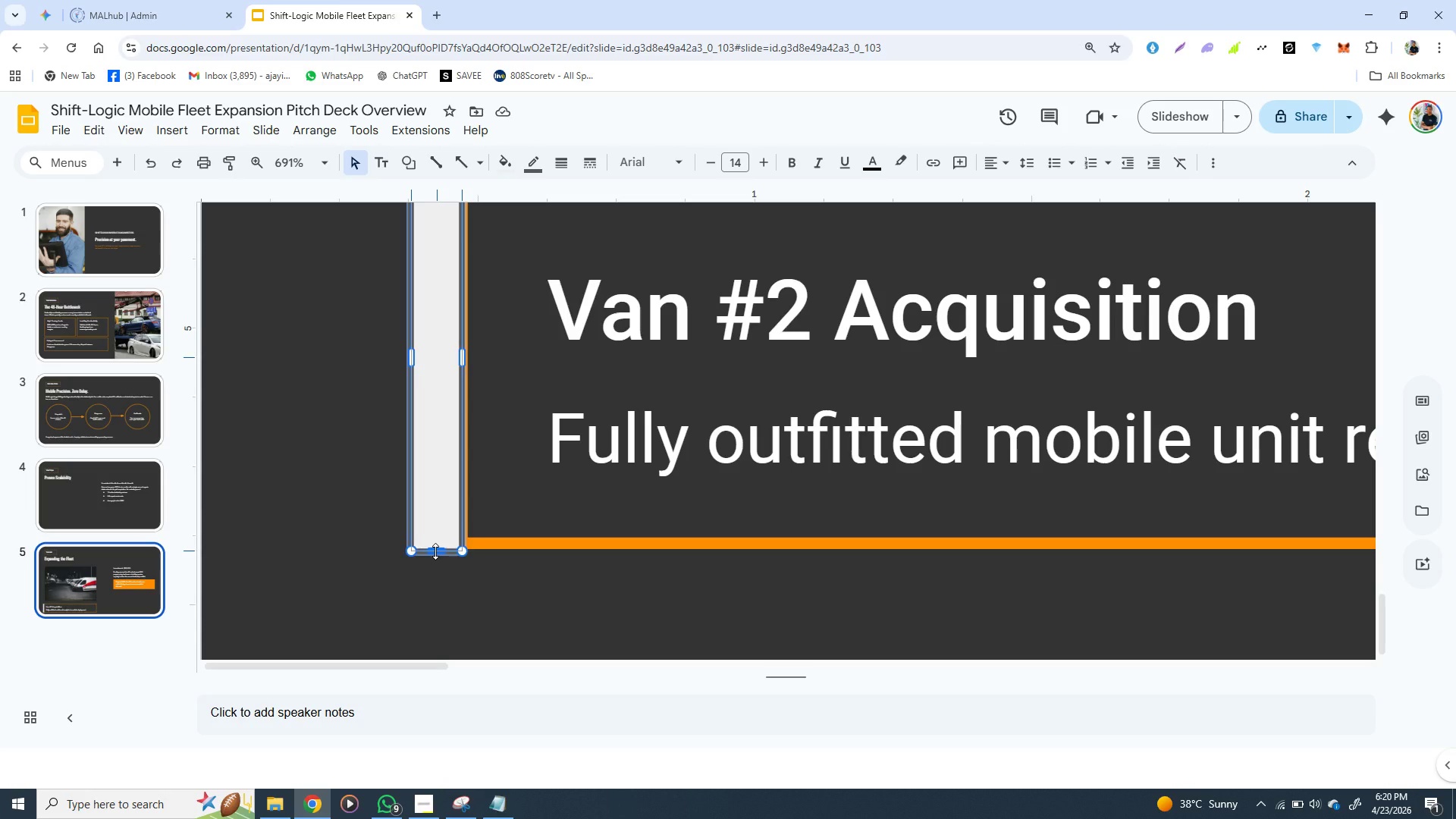 
left_click([424, 799])